 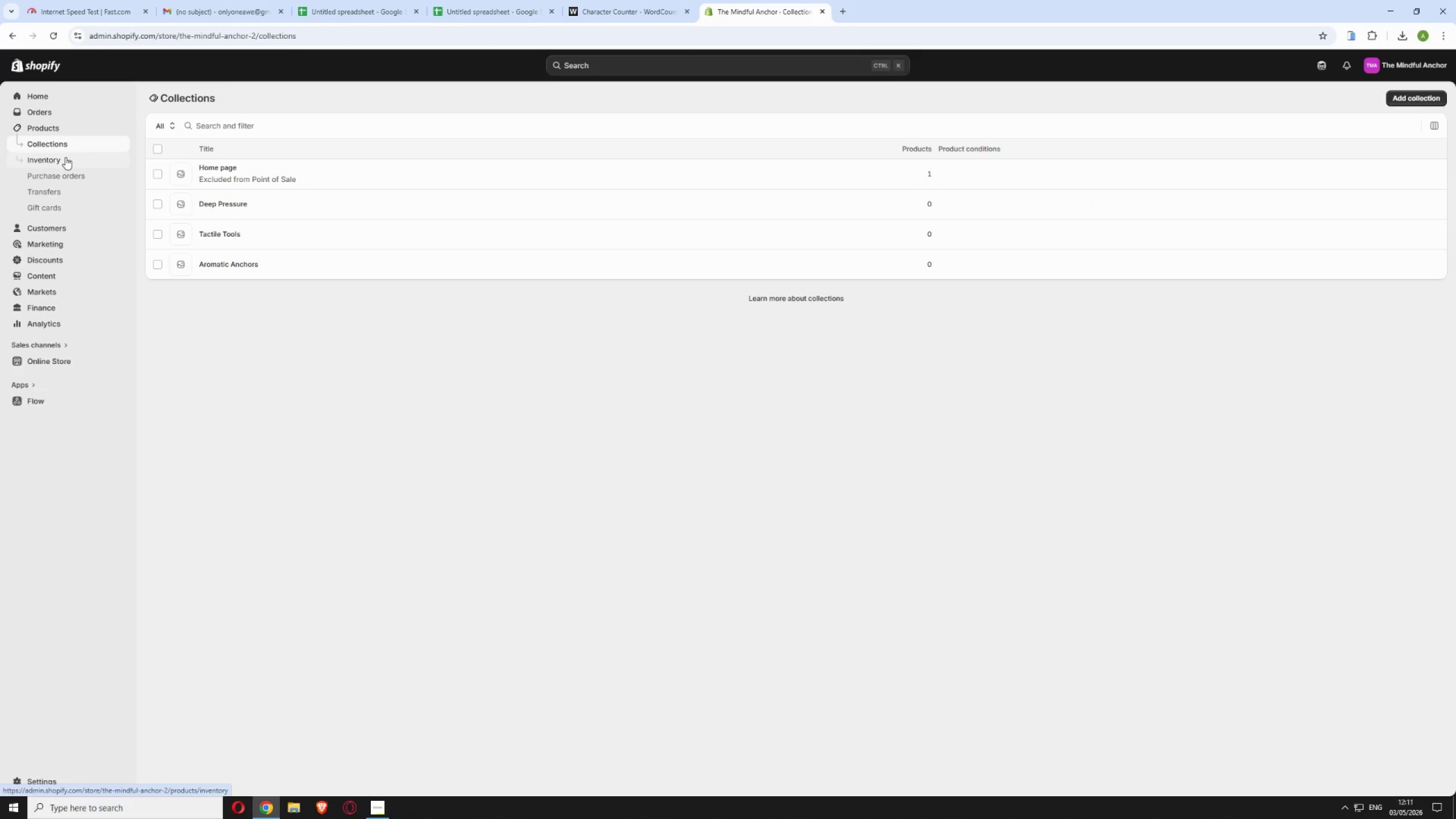 
left_click([299, 267])
 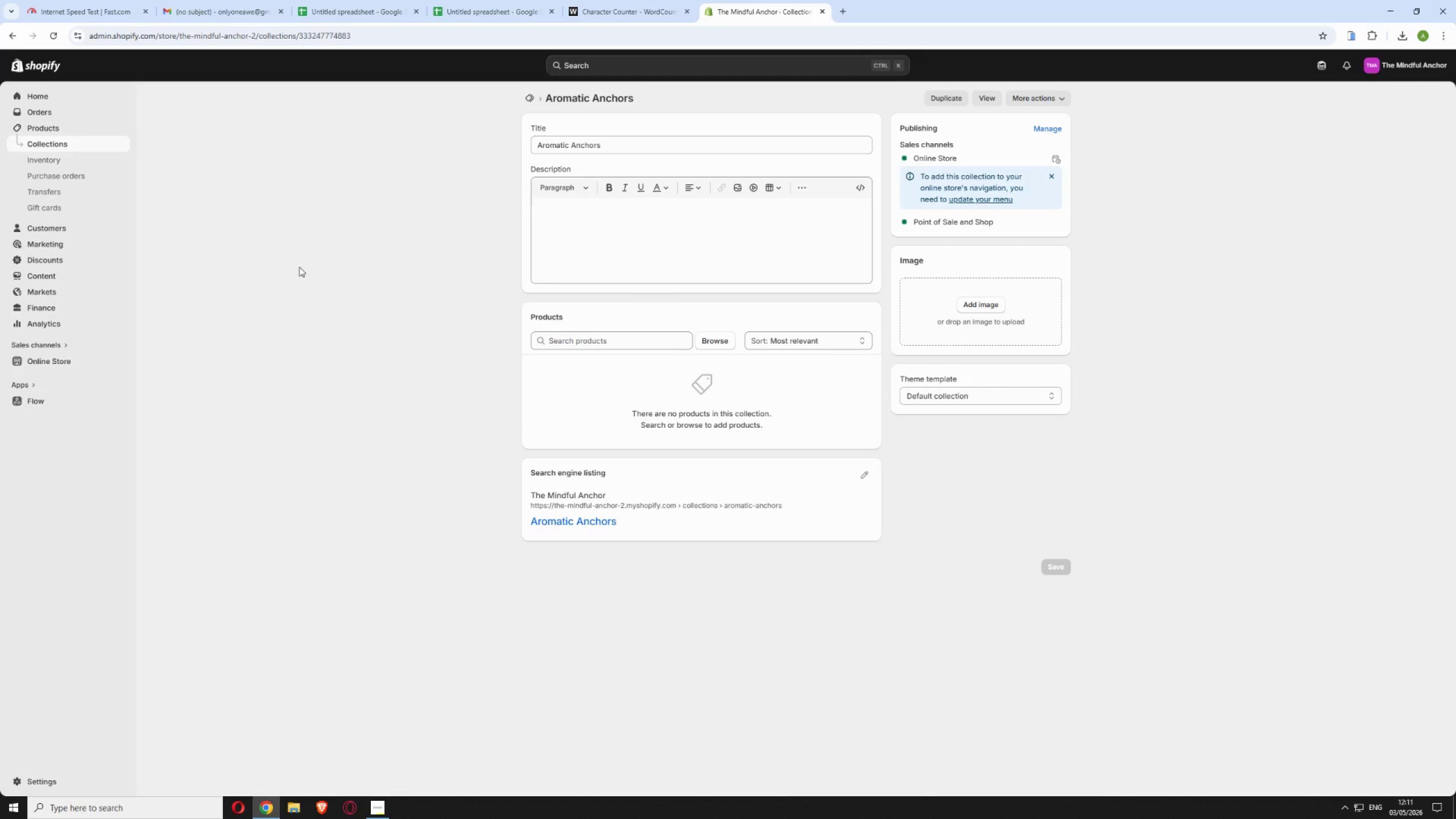 
wait(9.41)
 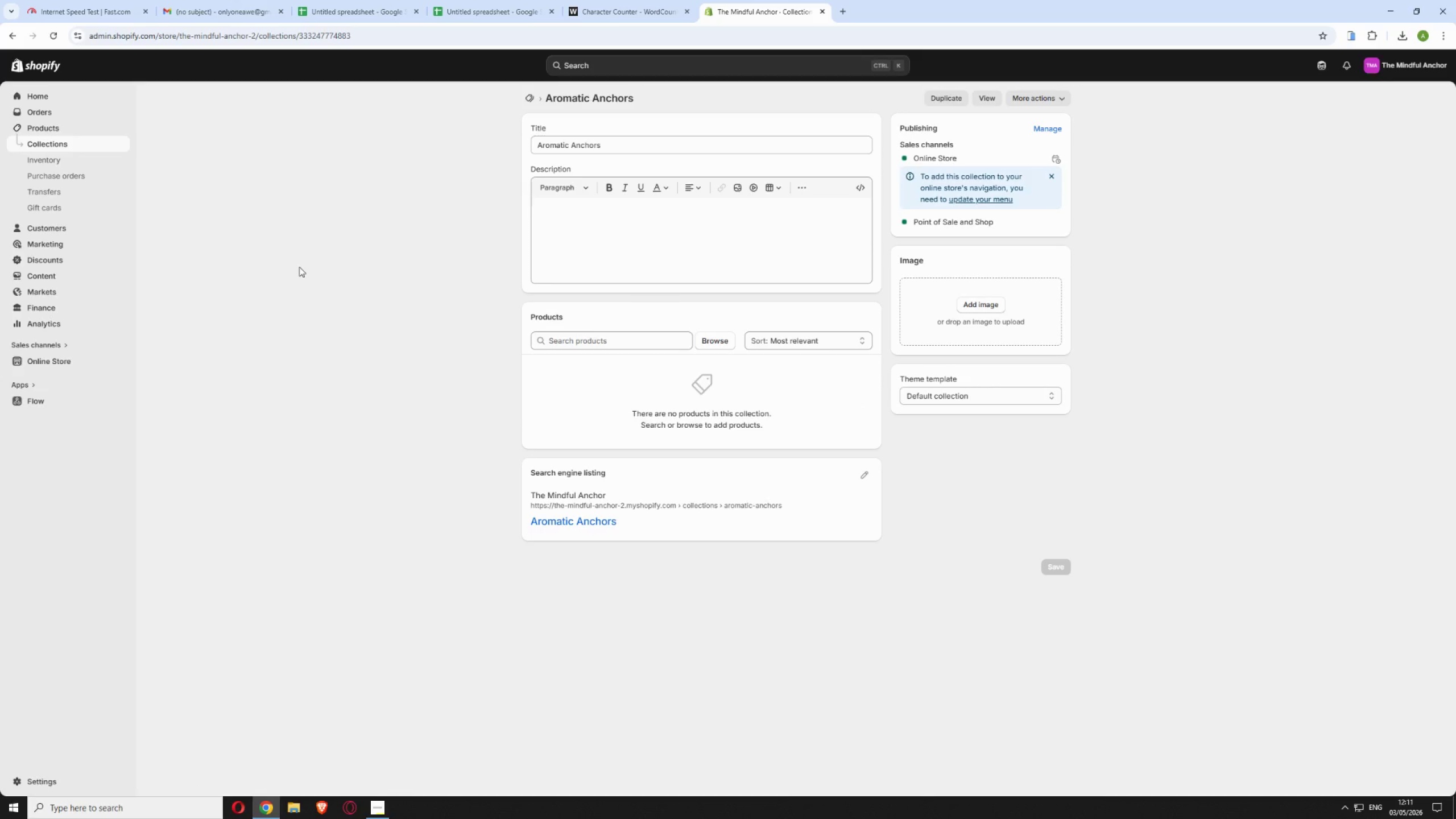 
left_click([717, 333])
 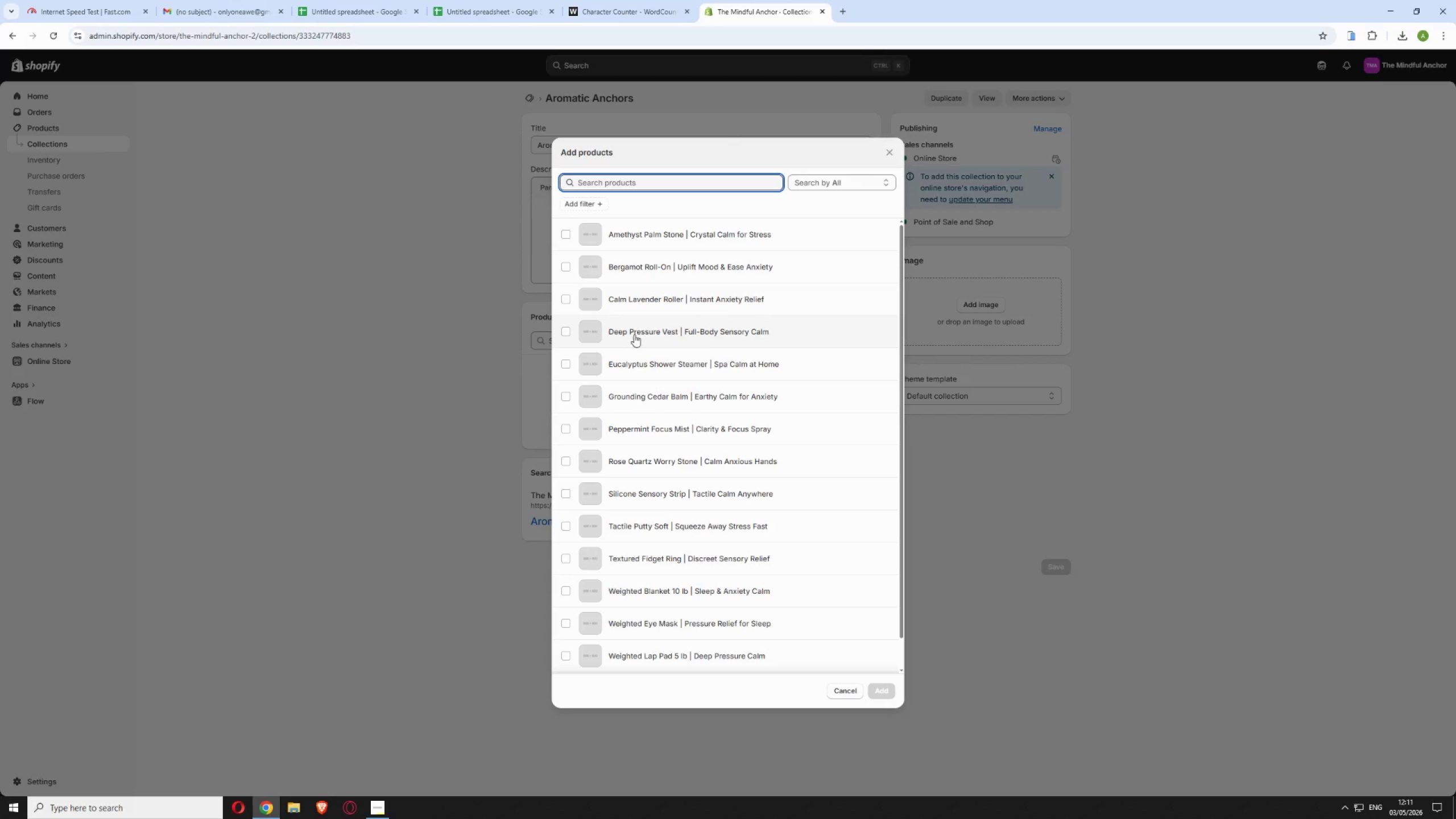 
scroll: coordinate [672, 541], scroll_direction: down, amount: 5.0
 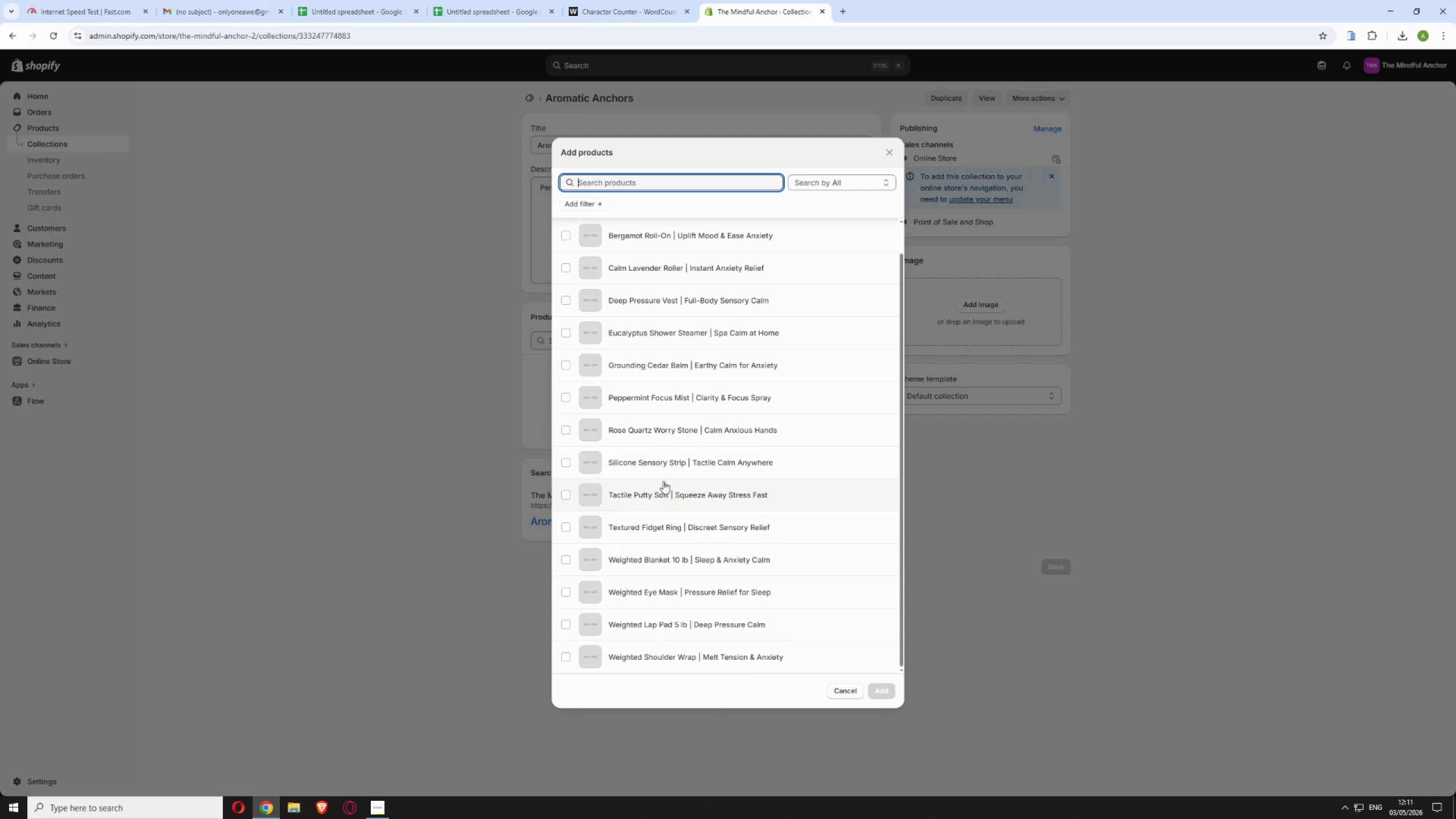 
scroll: coordinate [662, 474], scroll_direction: up, amount: 4.0
 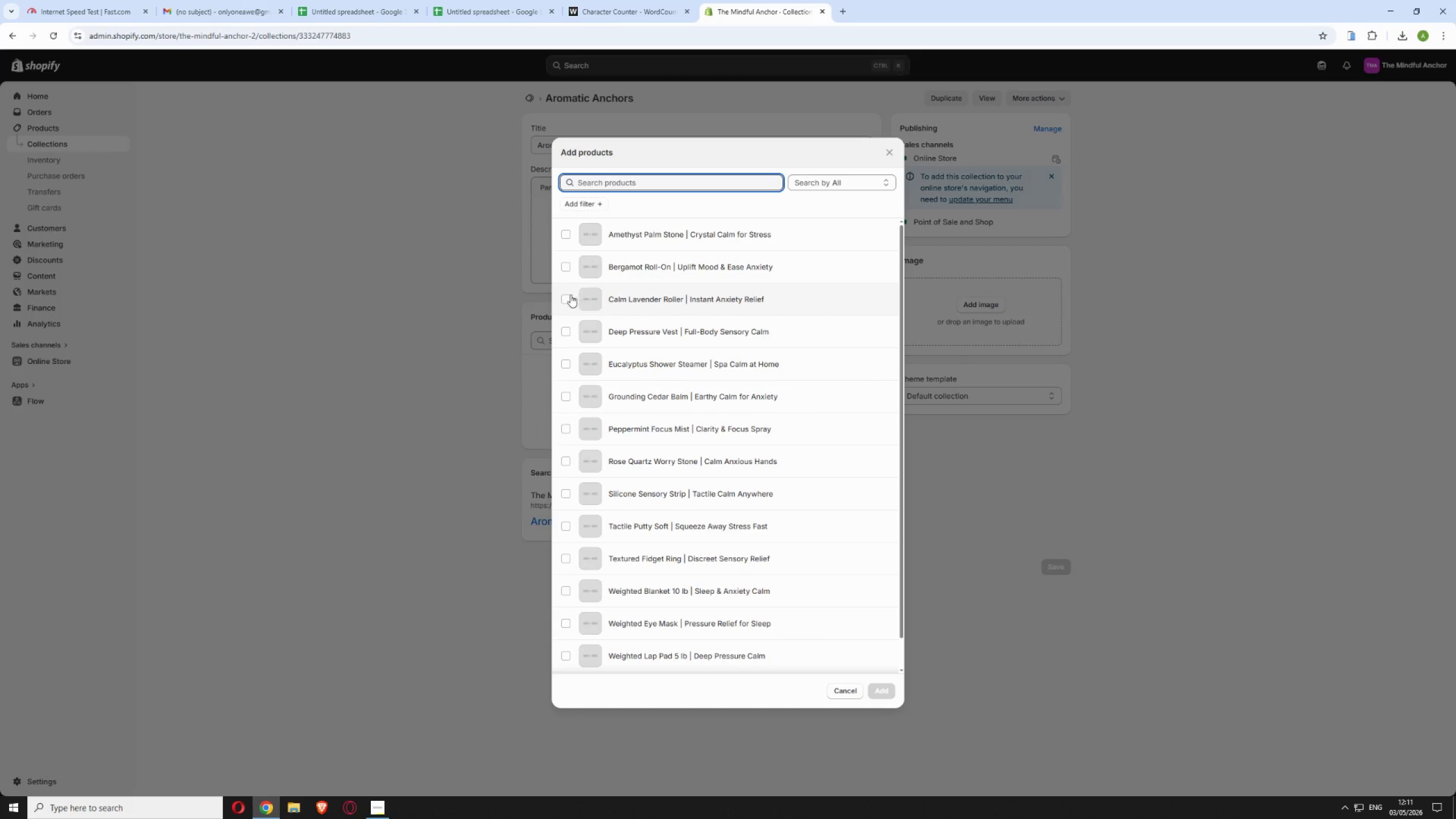 
left_click([565, 298])
 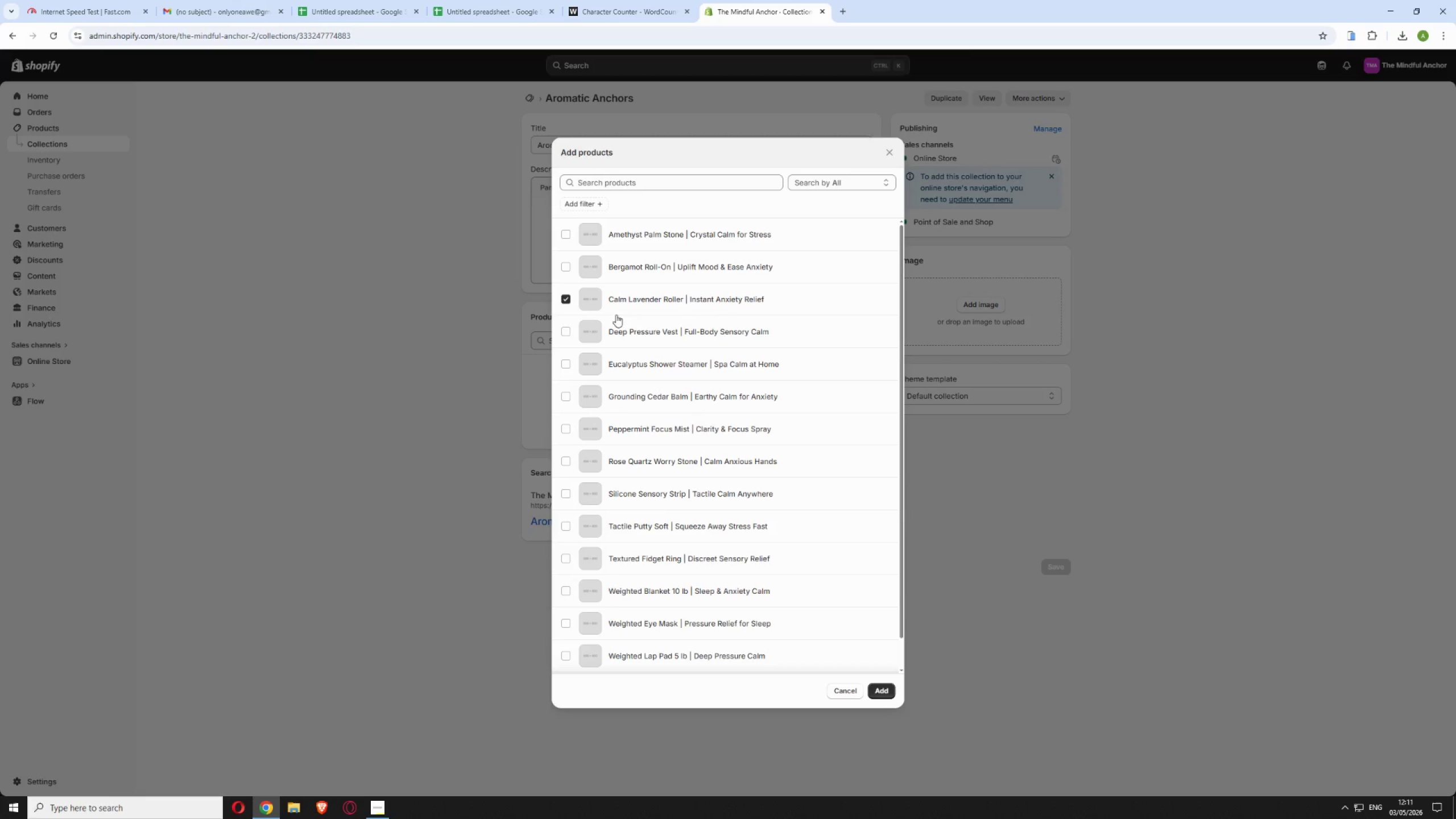 
left_click([563, 429])
 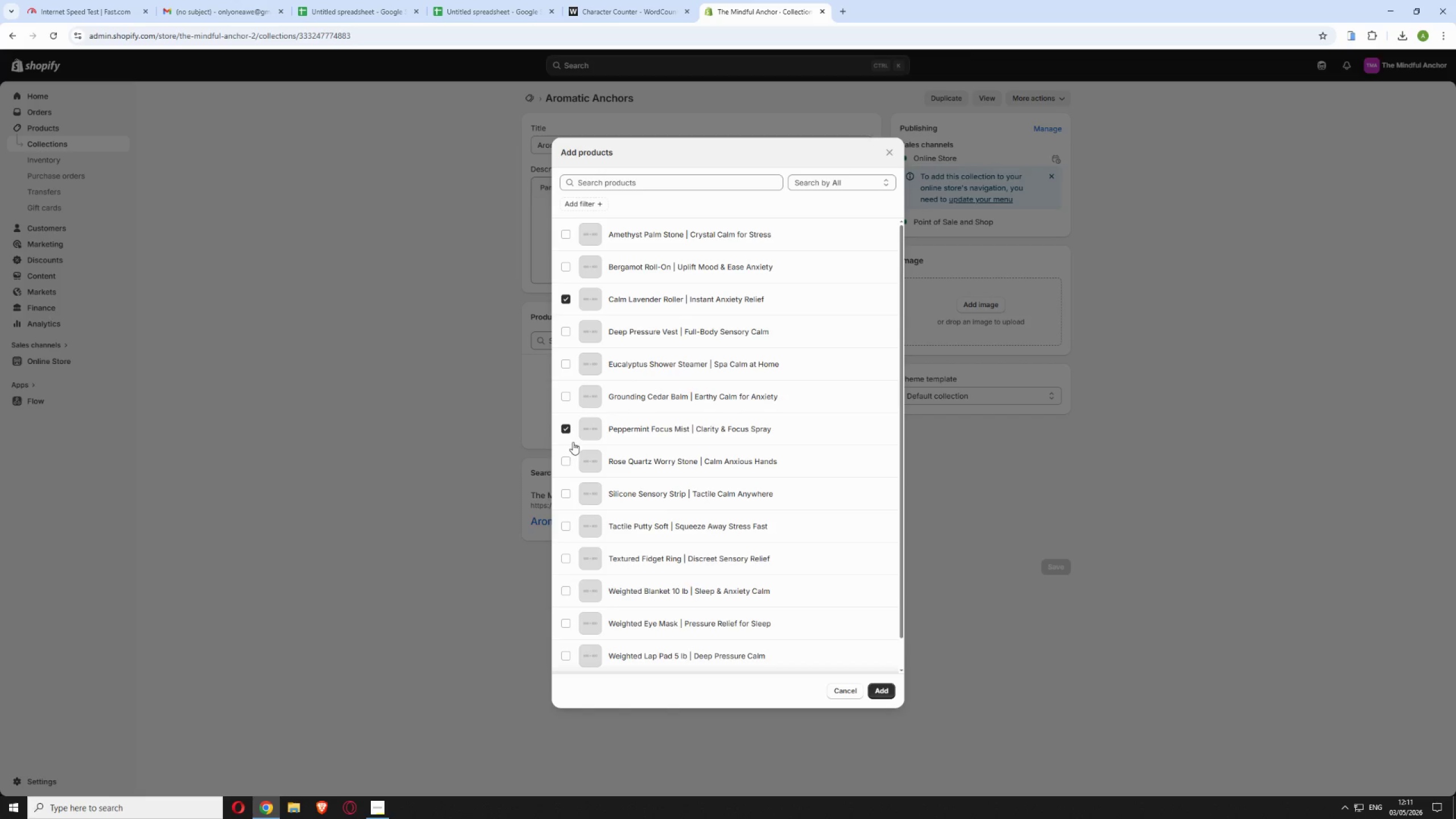 
wait(5.02)
 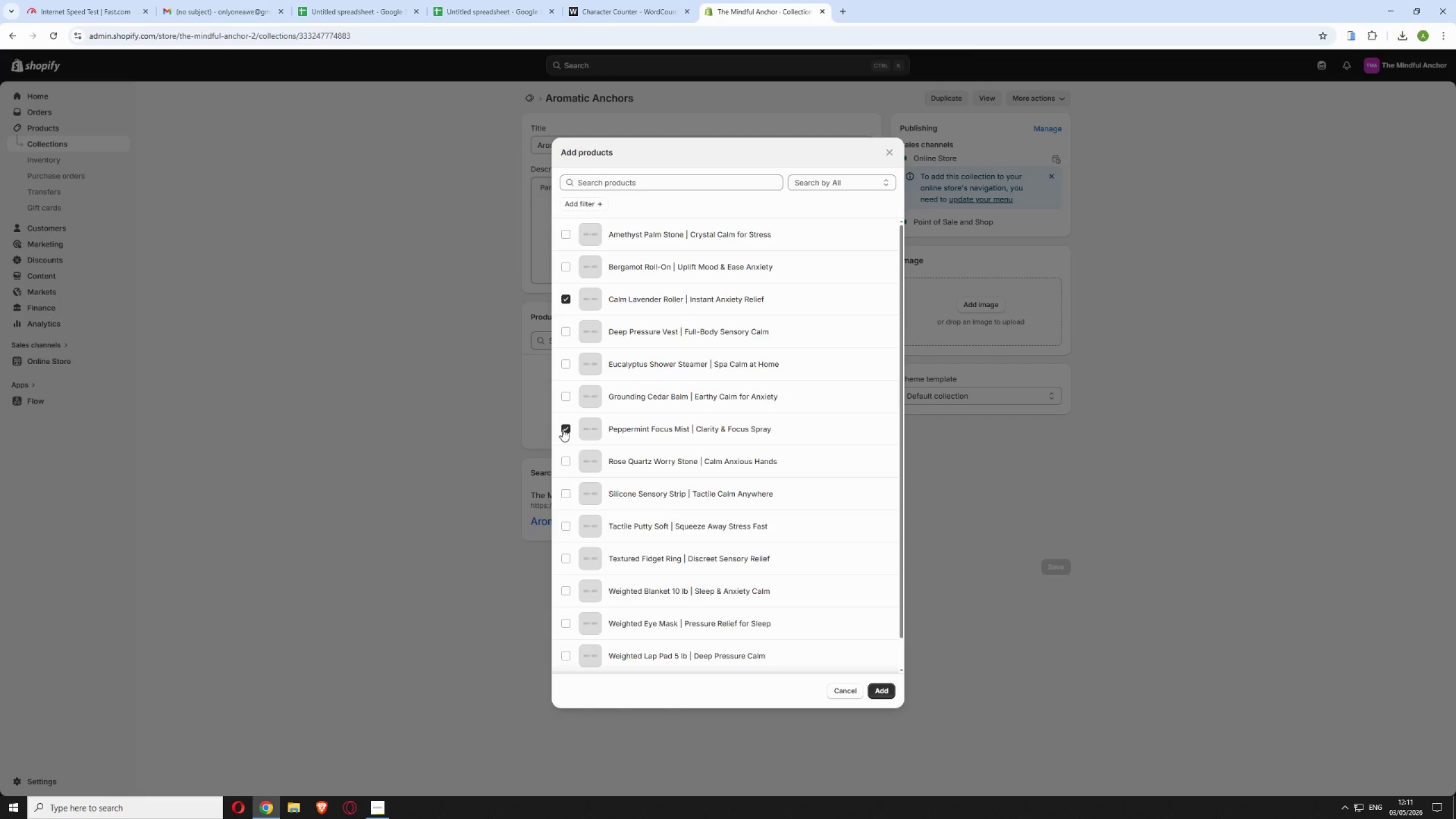 
scroll: coordinate [606, 571], scroll_direction: down, amount: 3.0
 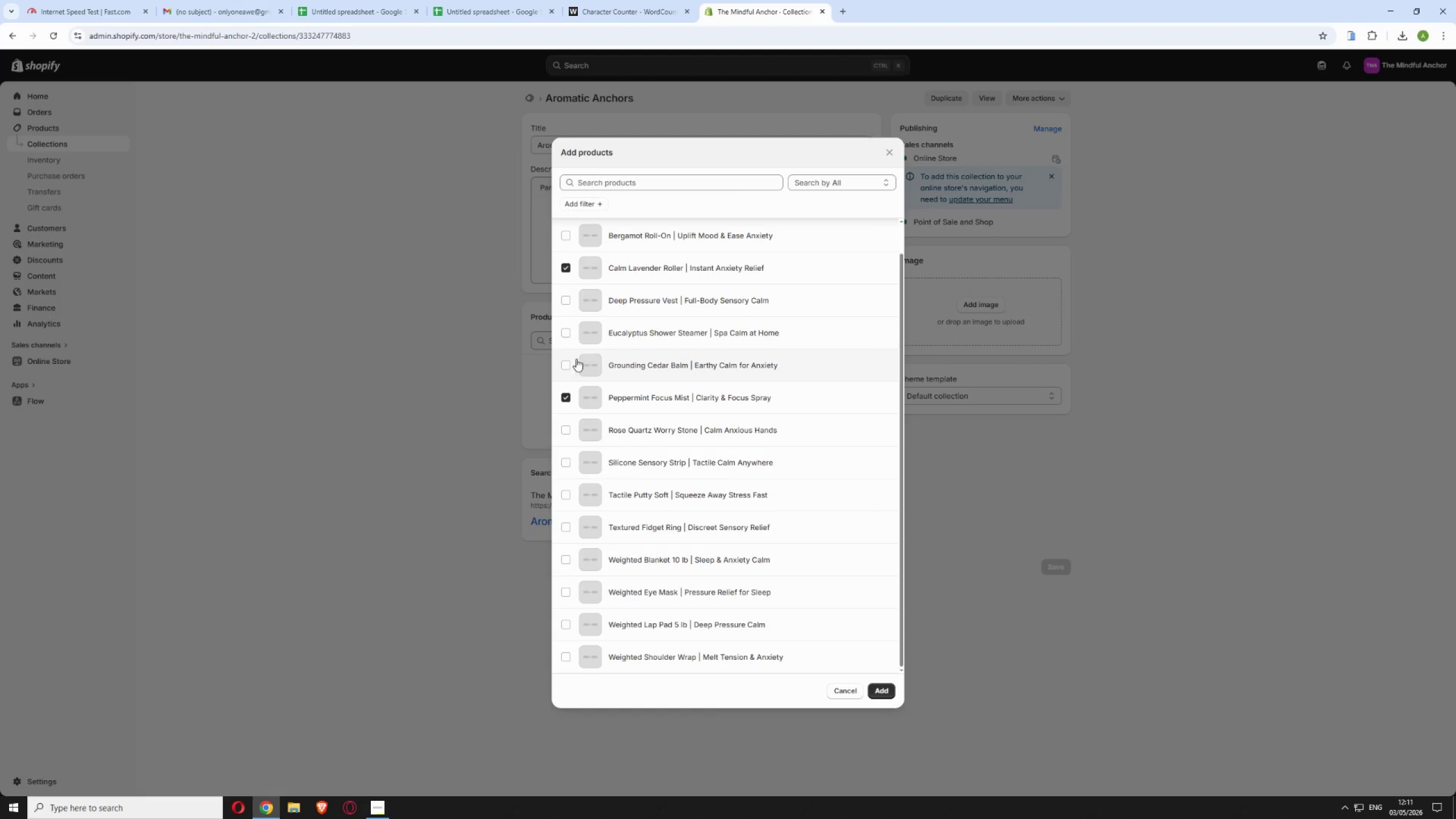 
left_click([565, 365])
 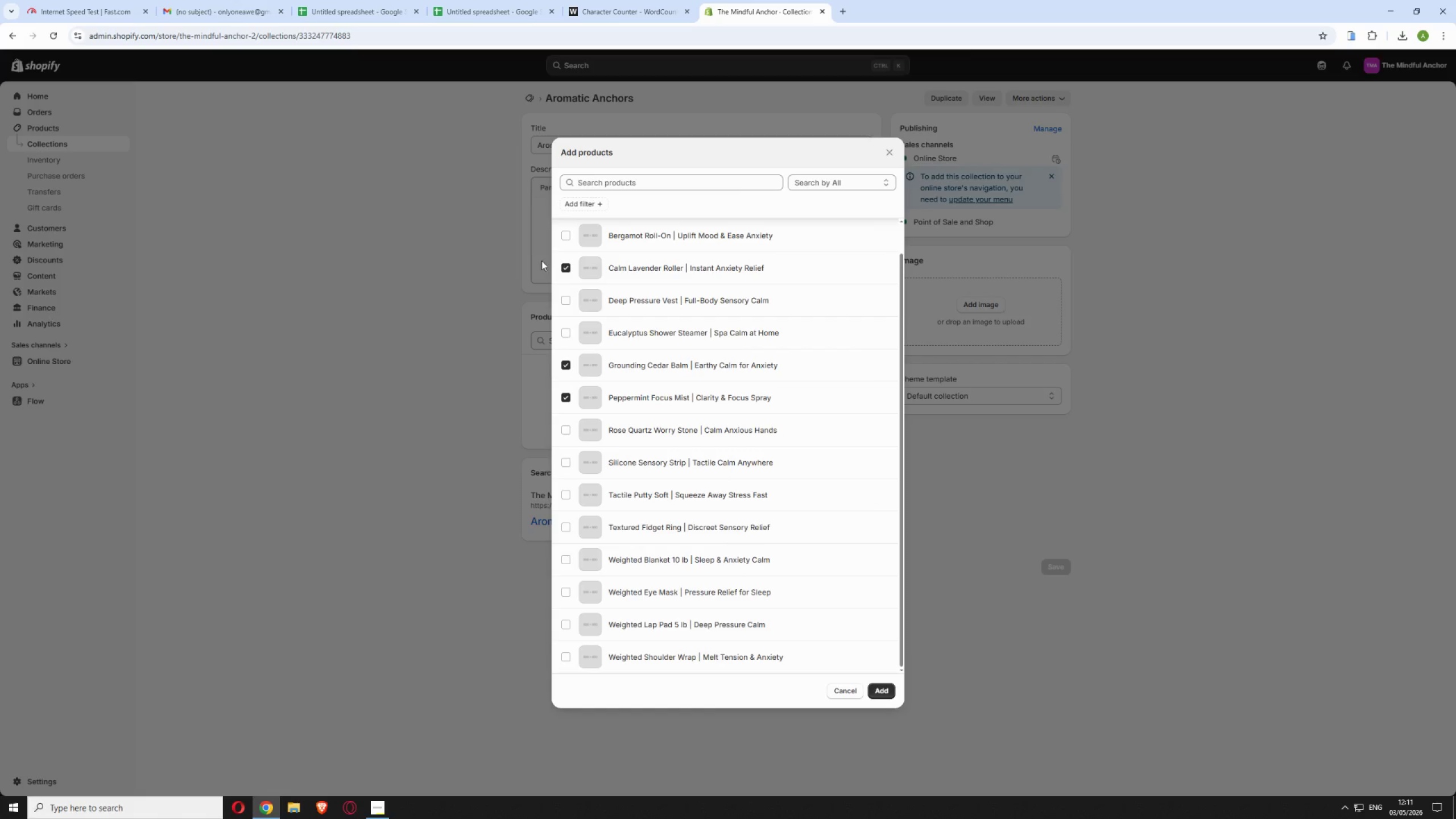 
wait(9.23)
 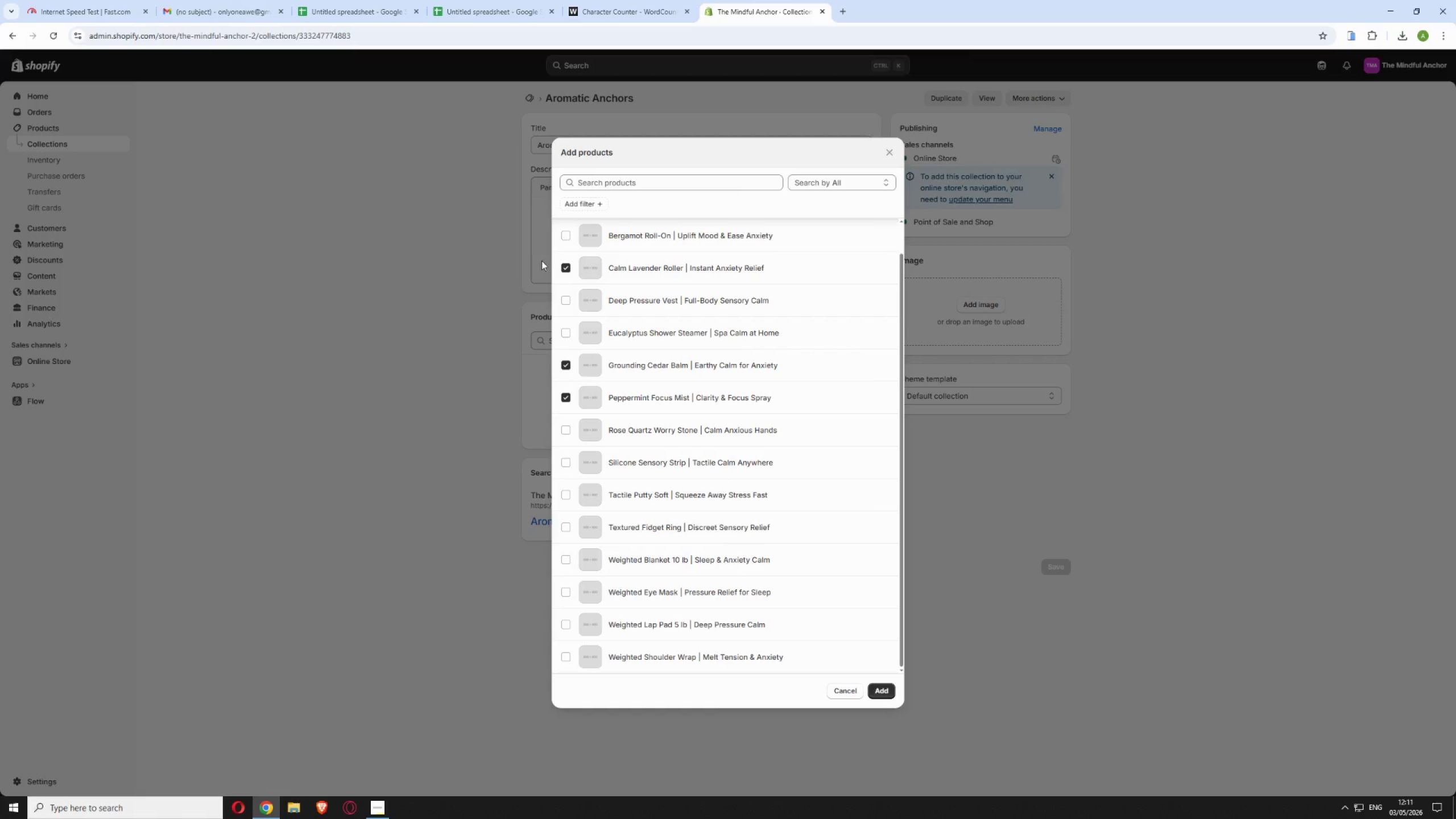 
left_click([568, 233])
 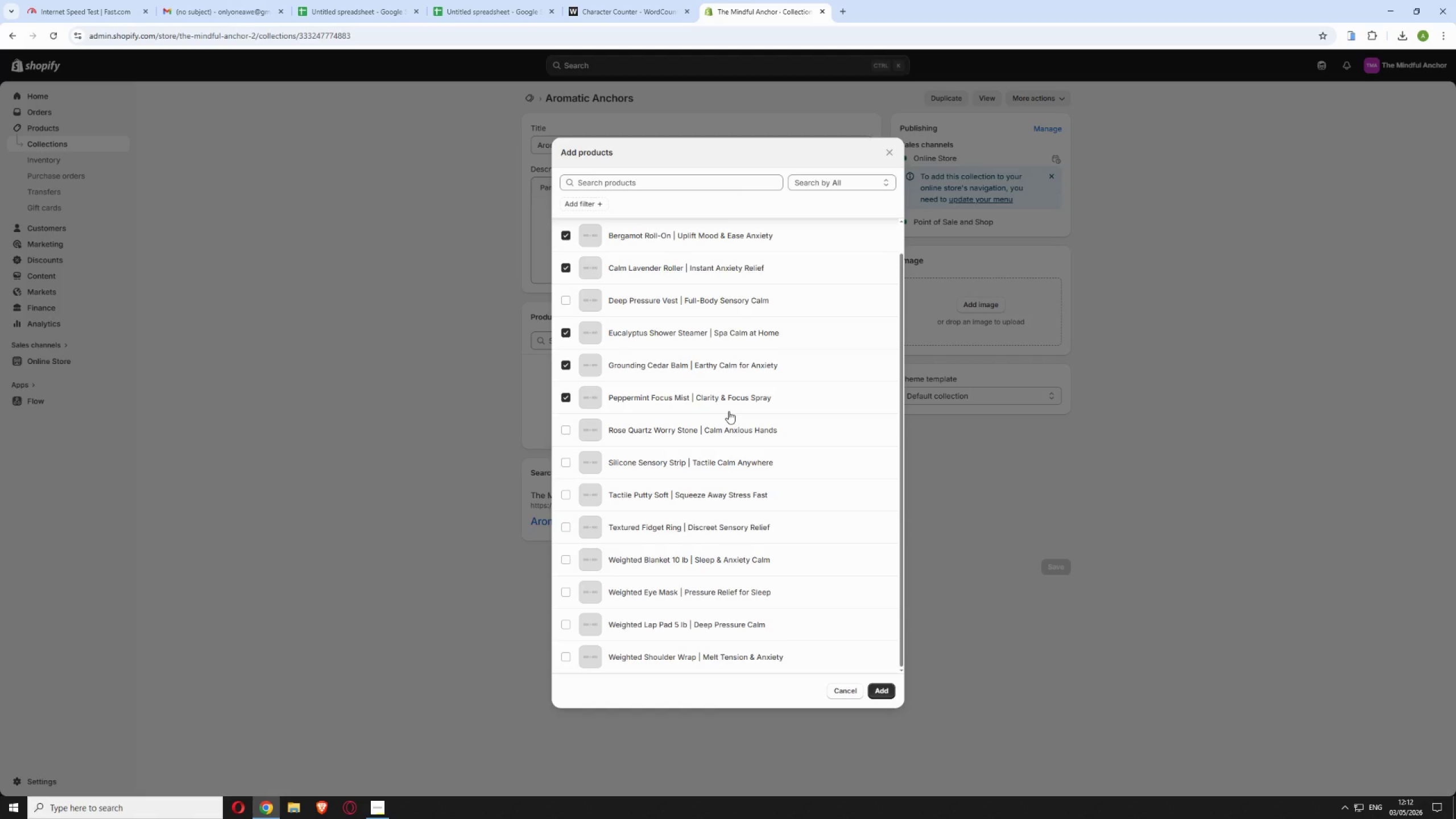 
scroll: coordinate [729, 411], scroll_direction: up, amount: 3.0
 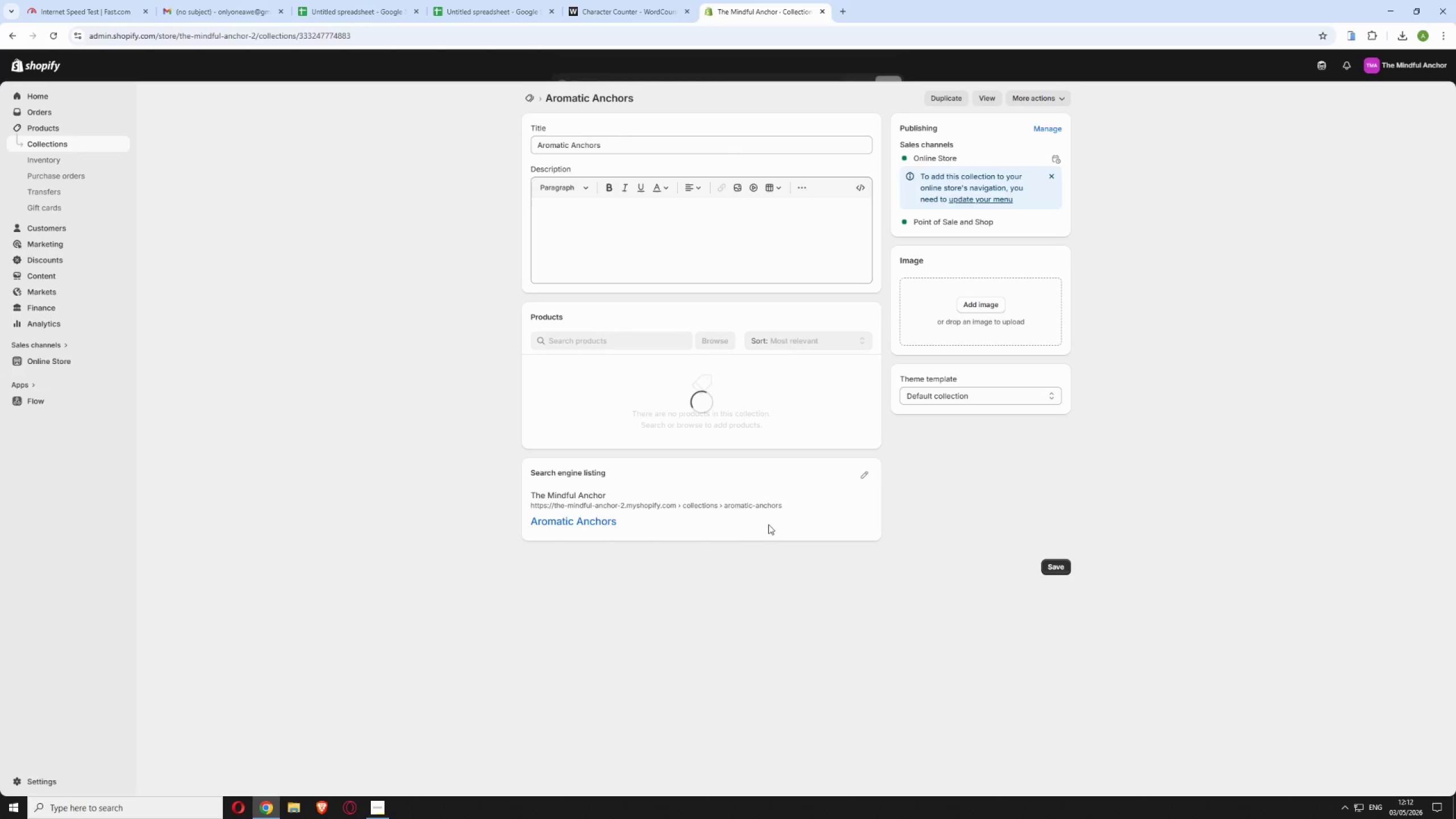 
mouse_move([742, 463])
 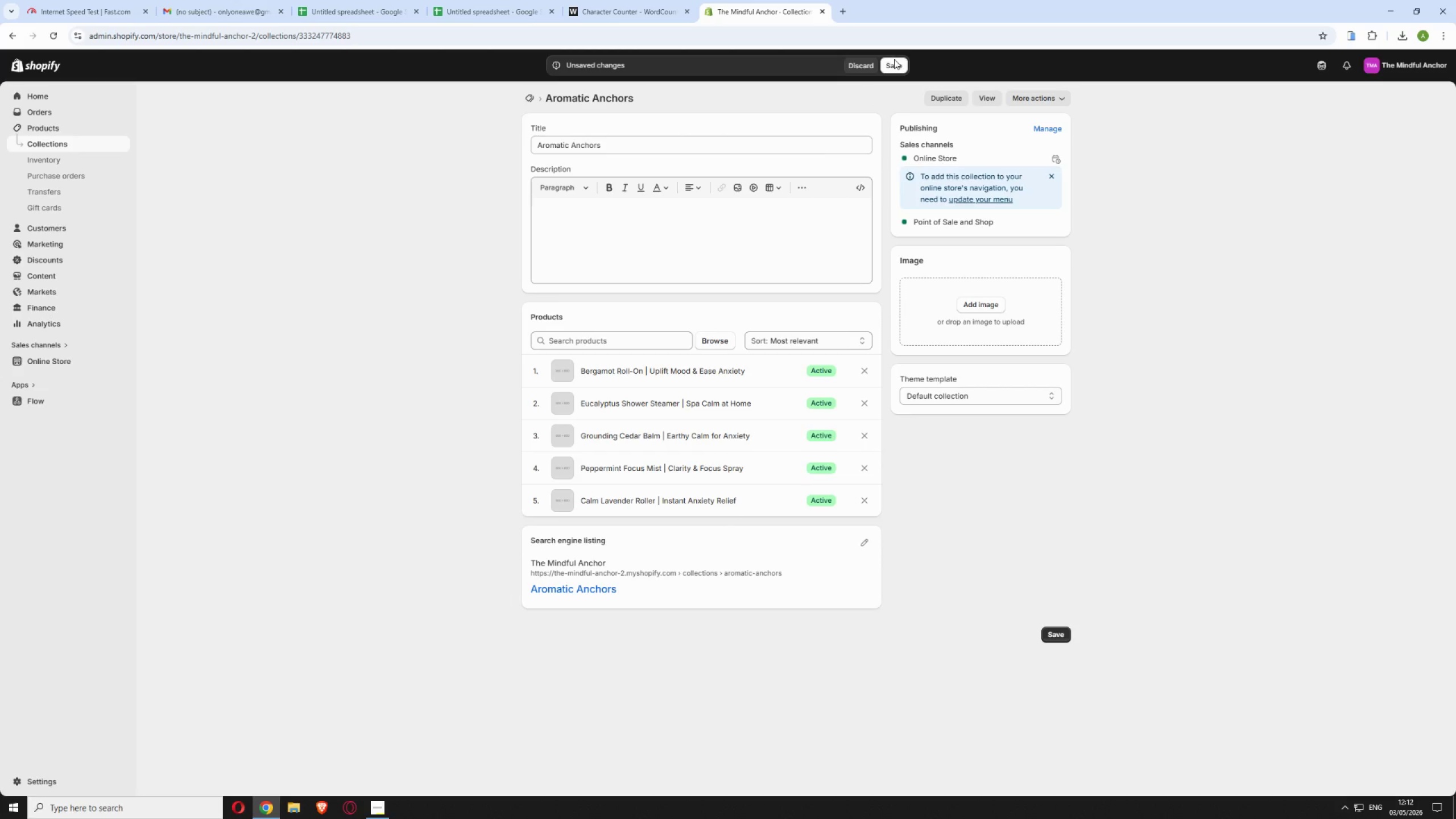 
left_click([892, 64])
 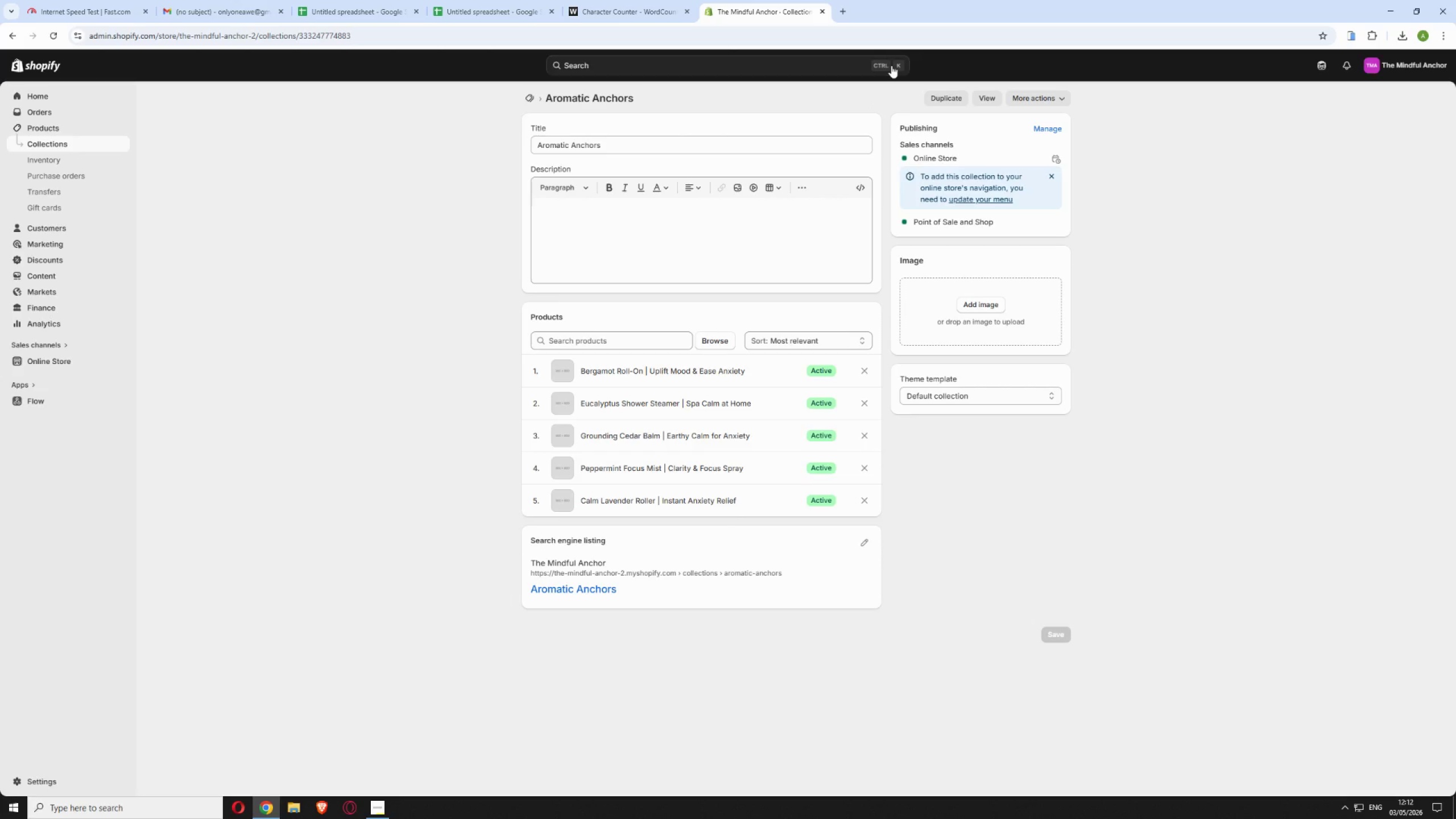 
wait(32.42)
 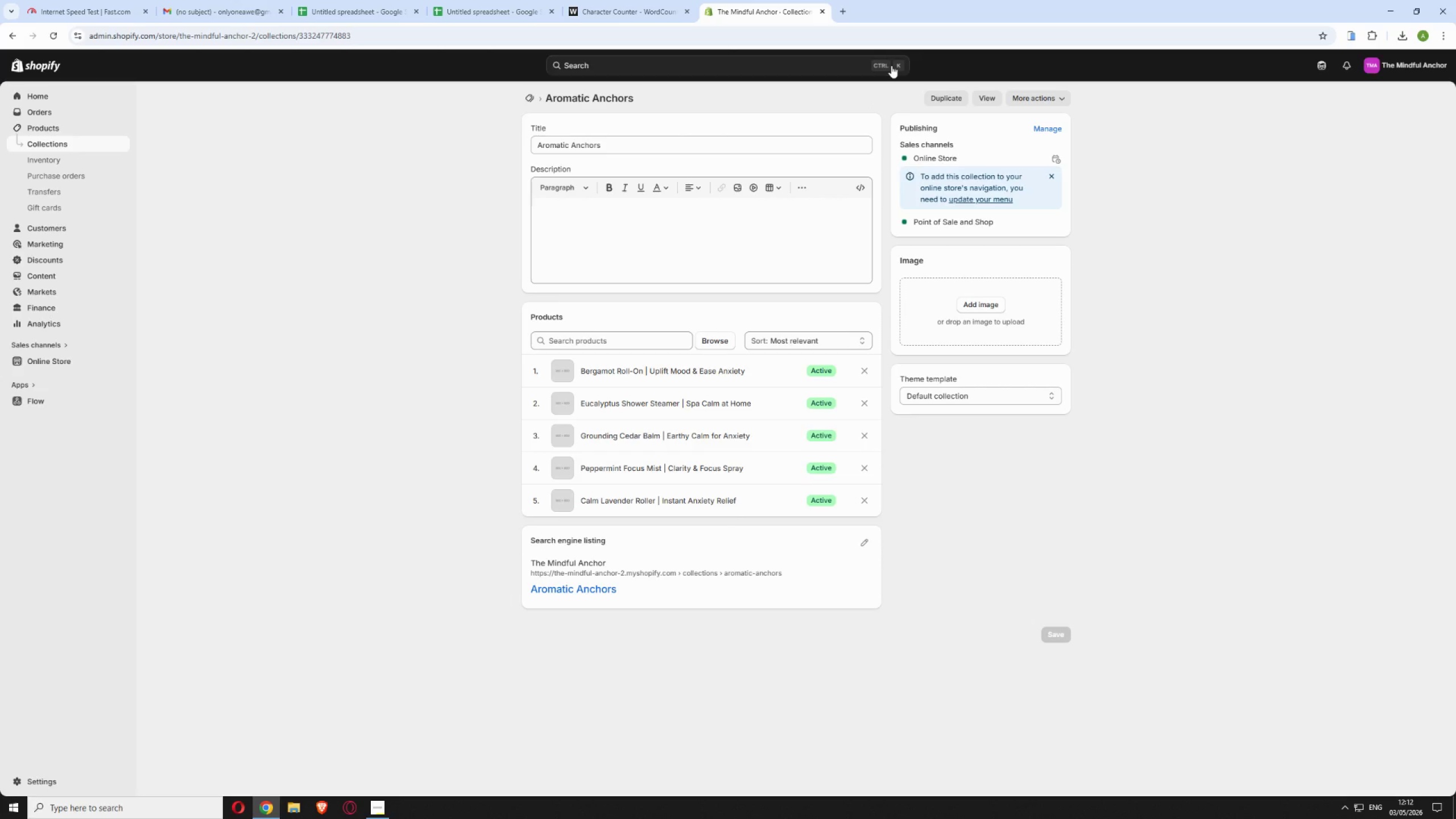 
left_click([527, 96])
 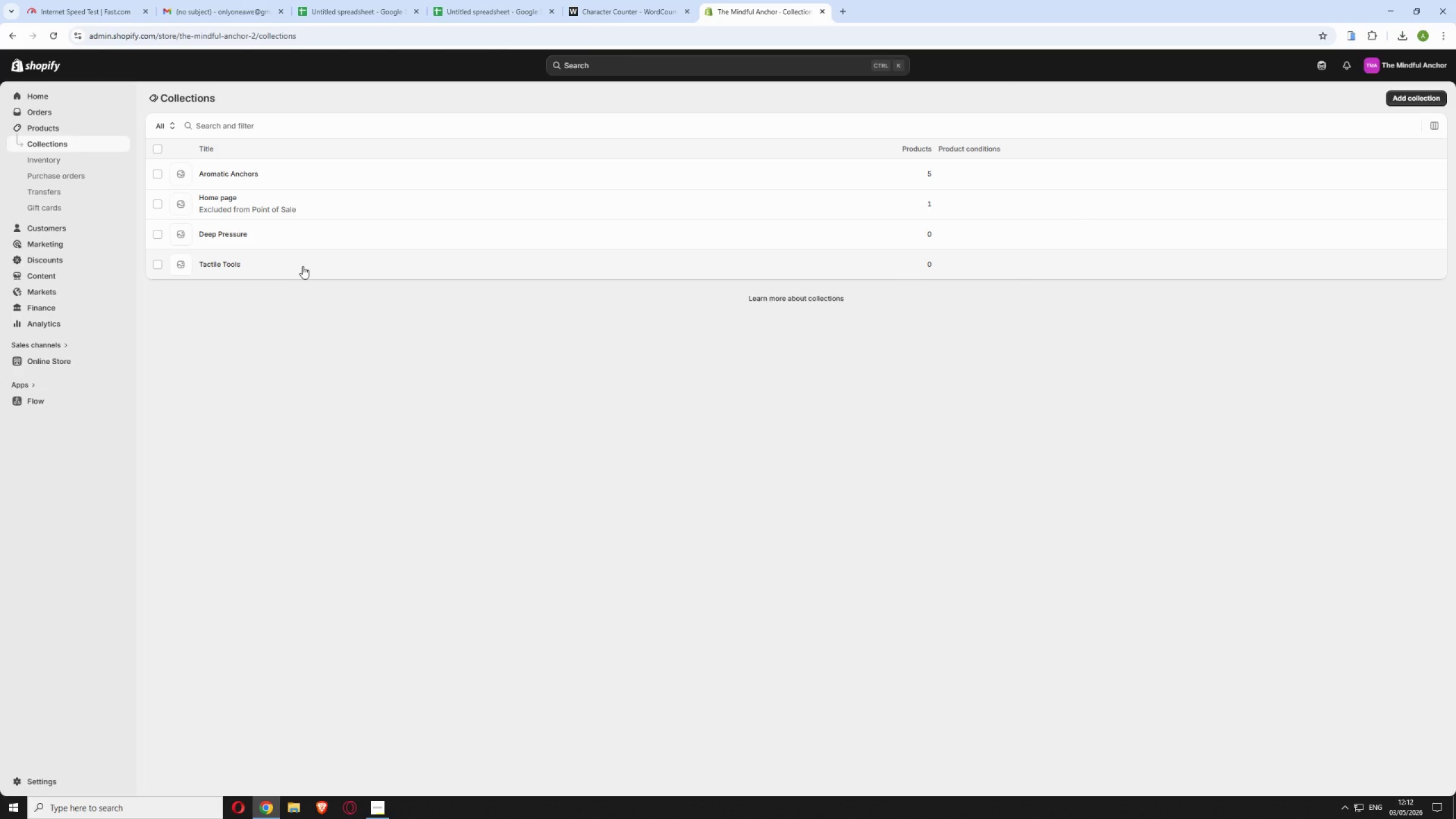 
left_click([303, 266])
 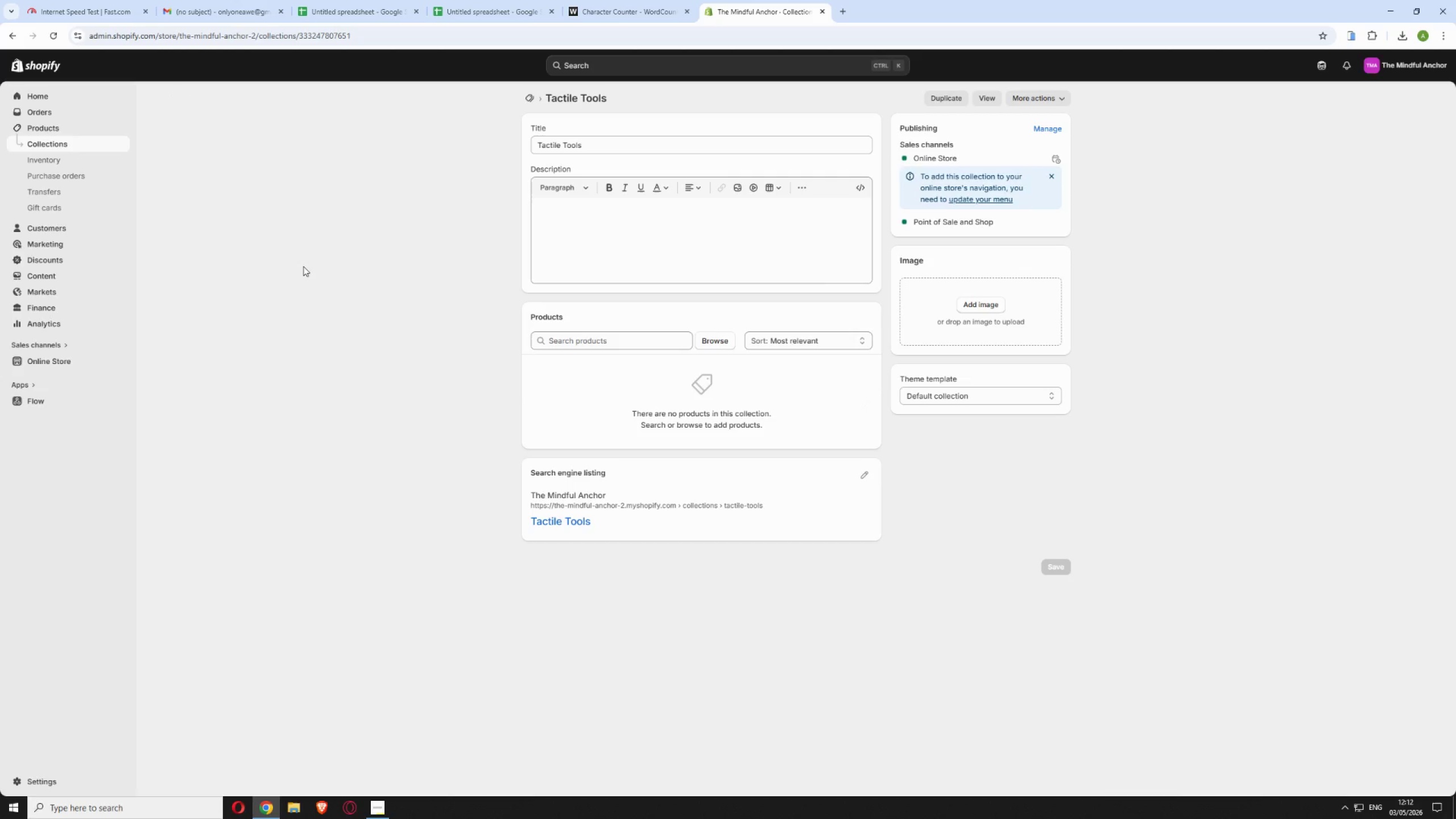 
left_click([714, 338])
 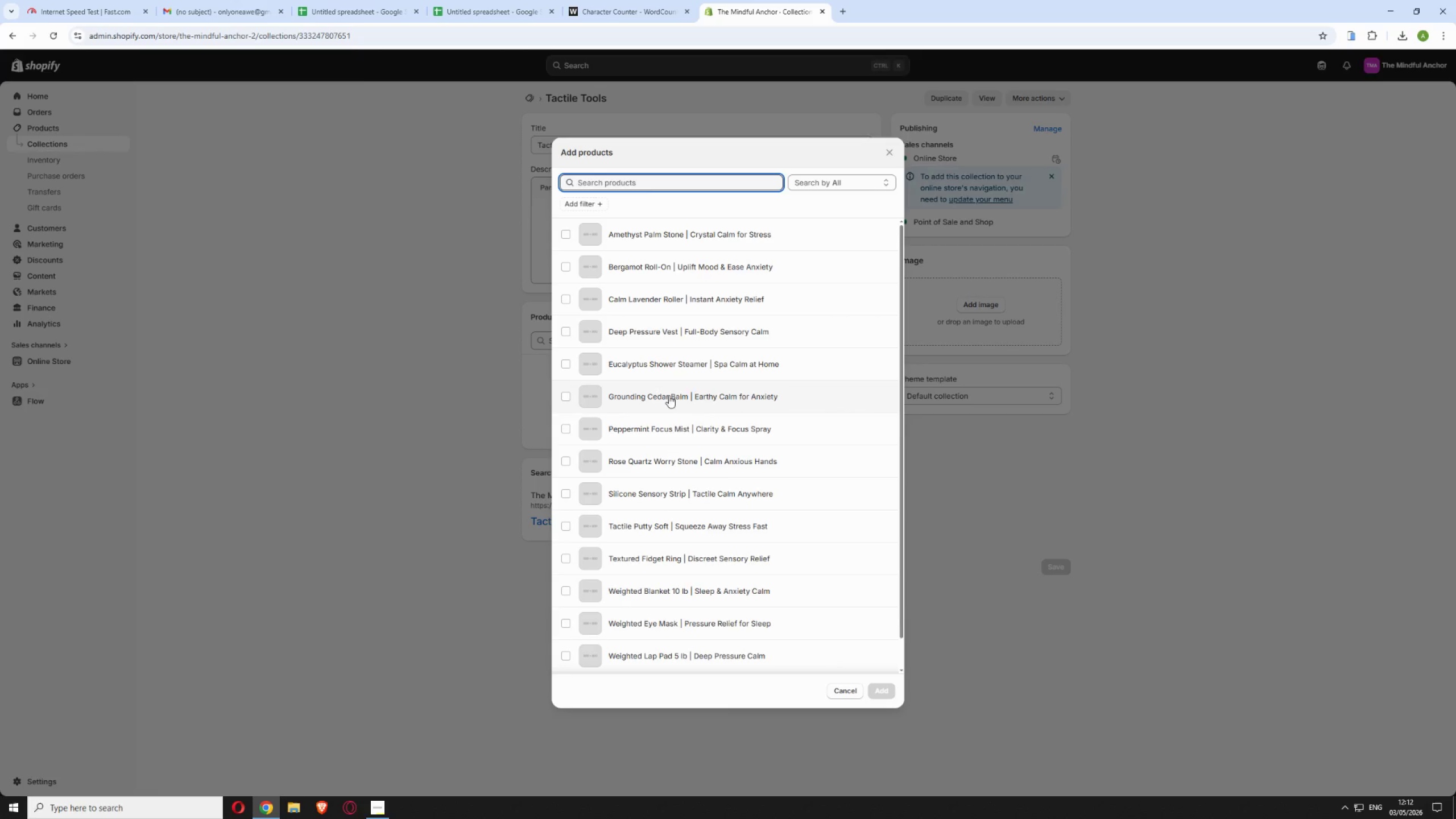 
left_click([565, 461])
 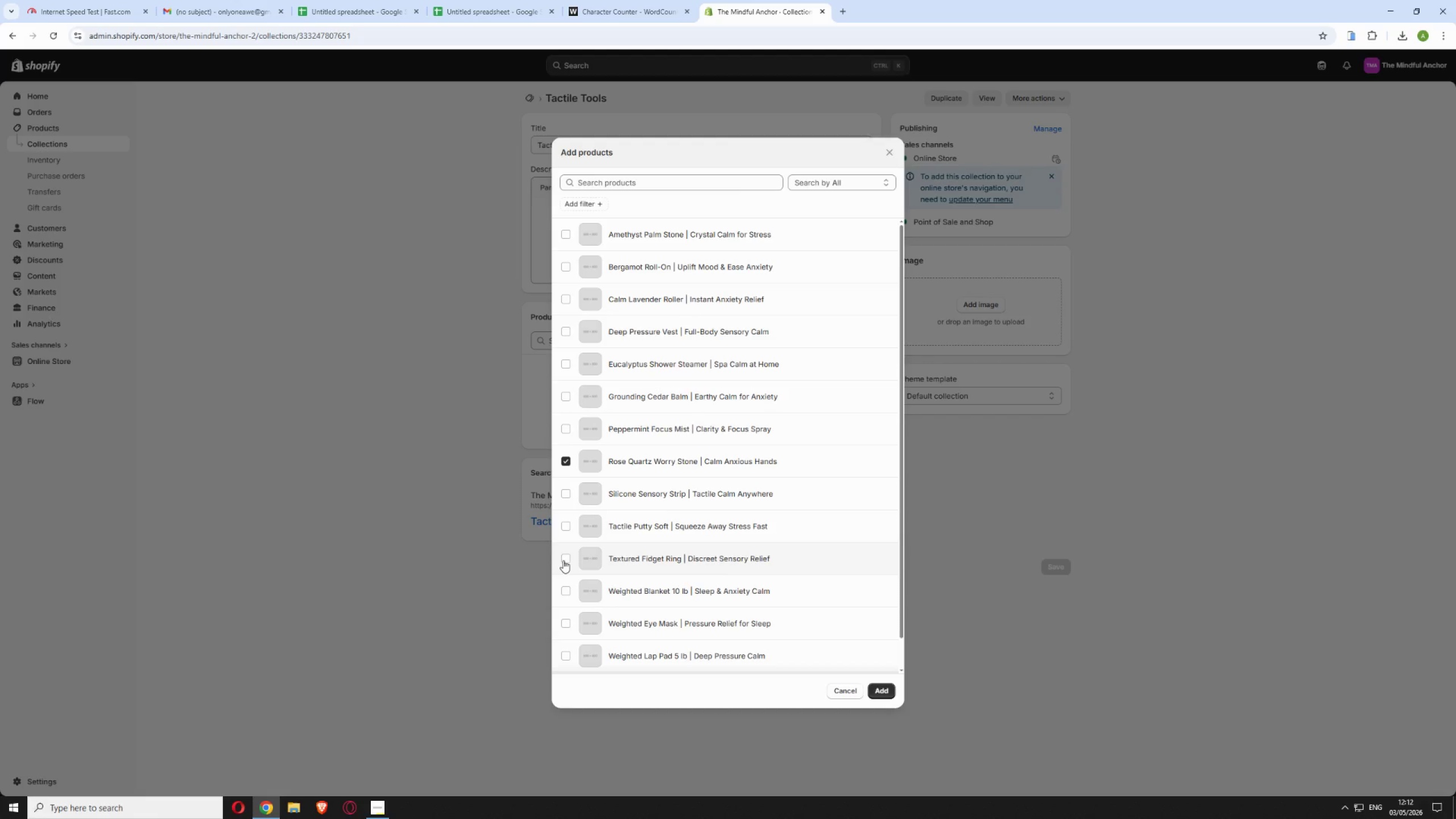 
left_click([563, 557])
 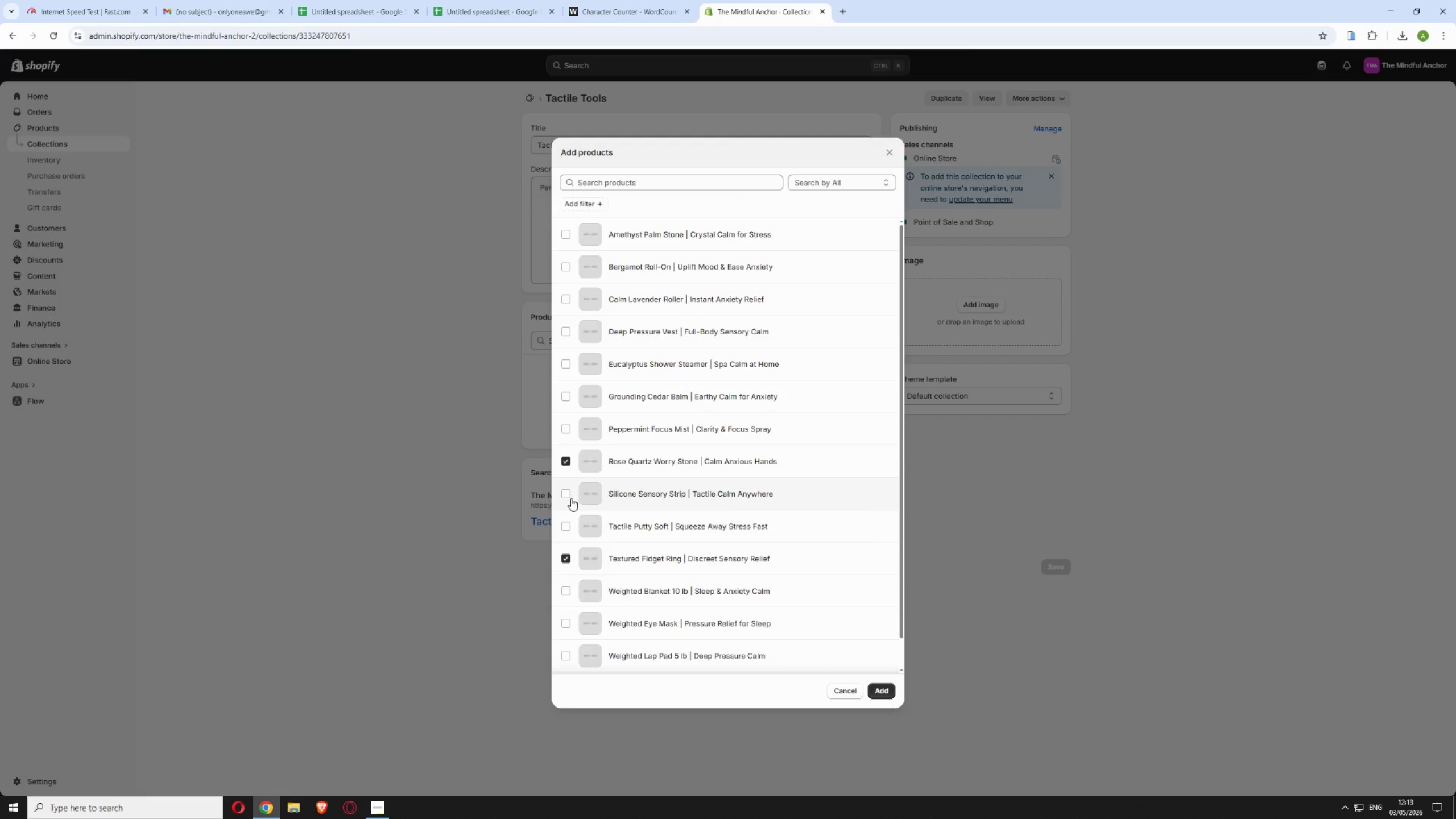 
left_click([566, 493])
 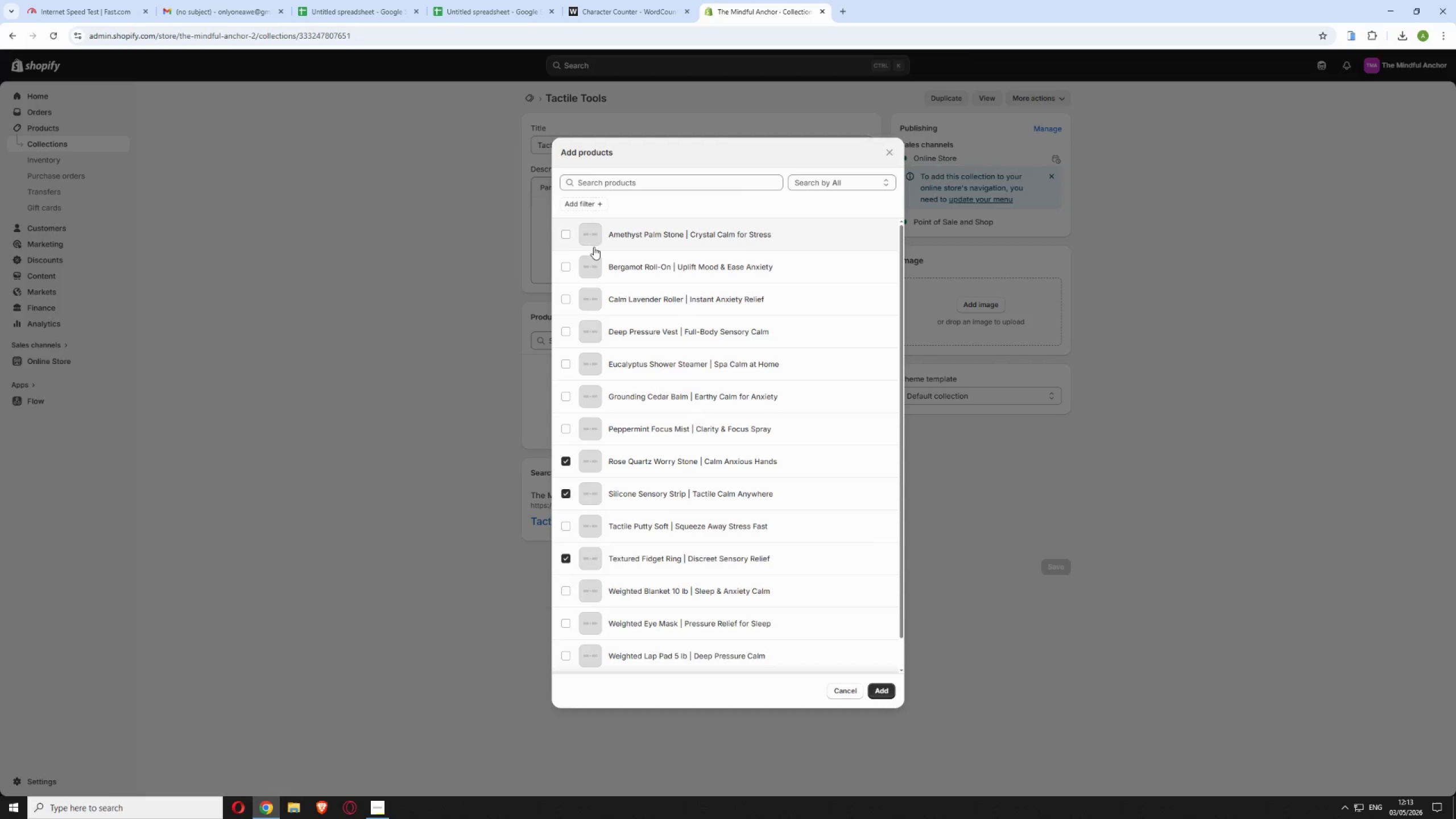 
left_click([566, 235])
 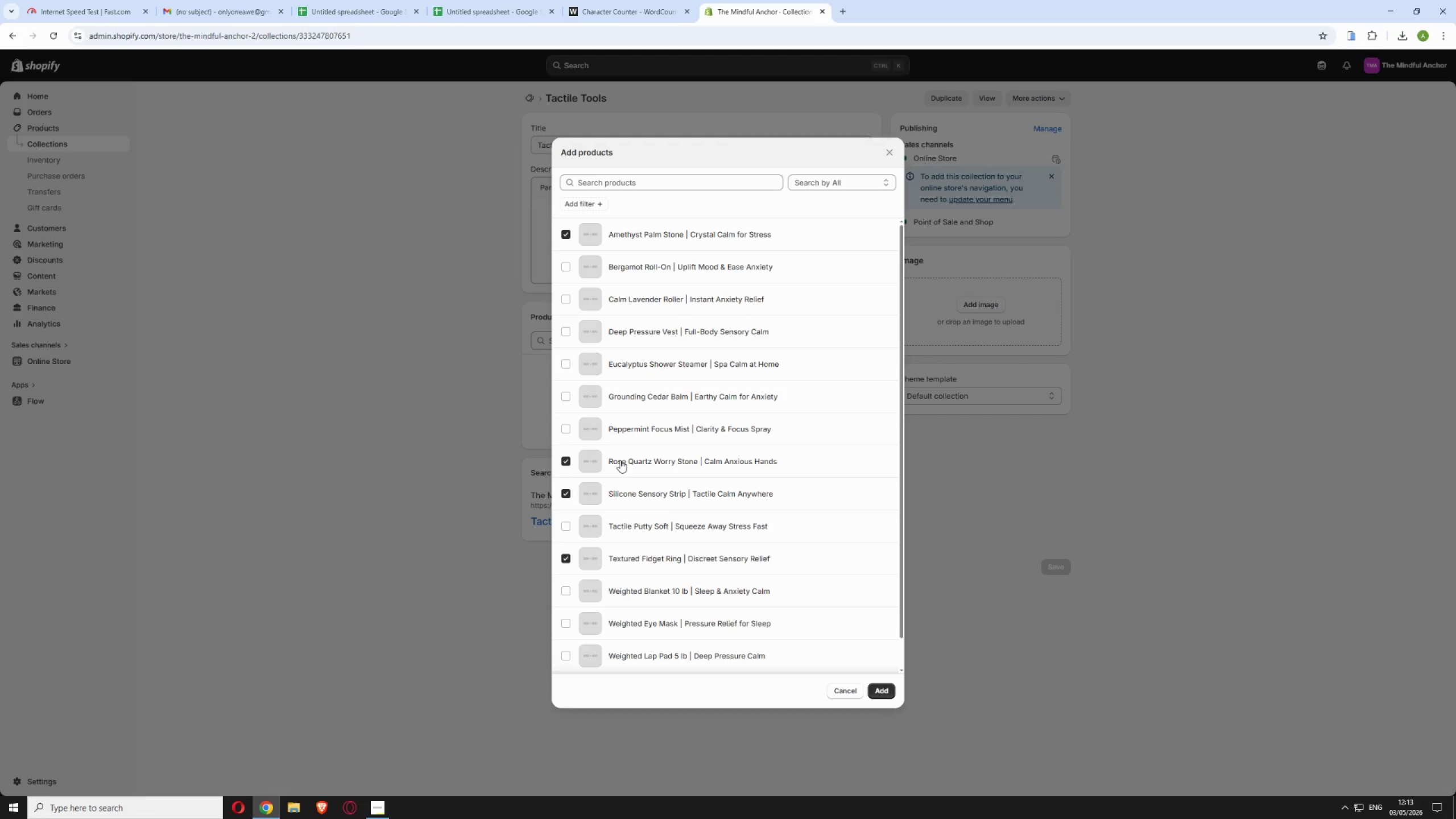 
left_click([565, 527])
 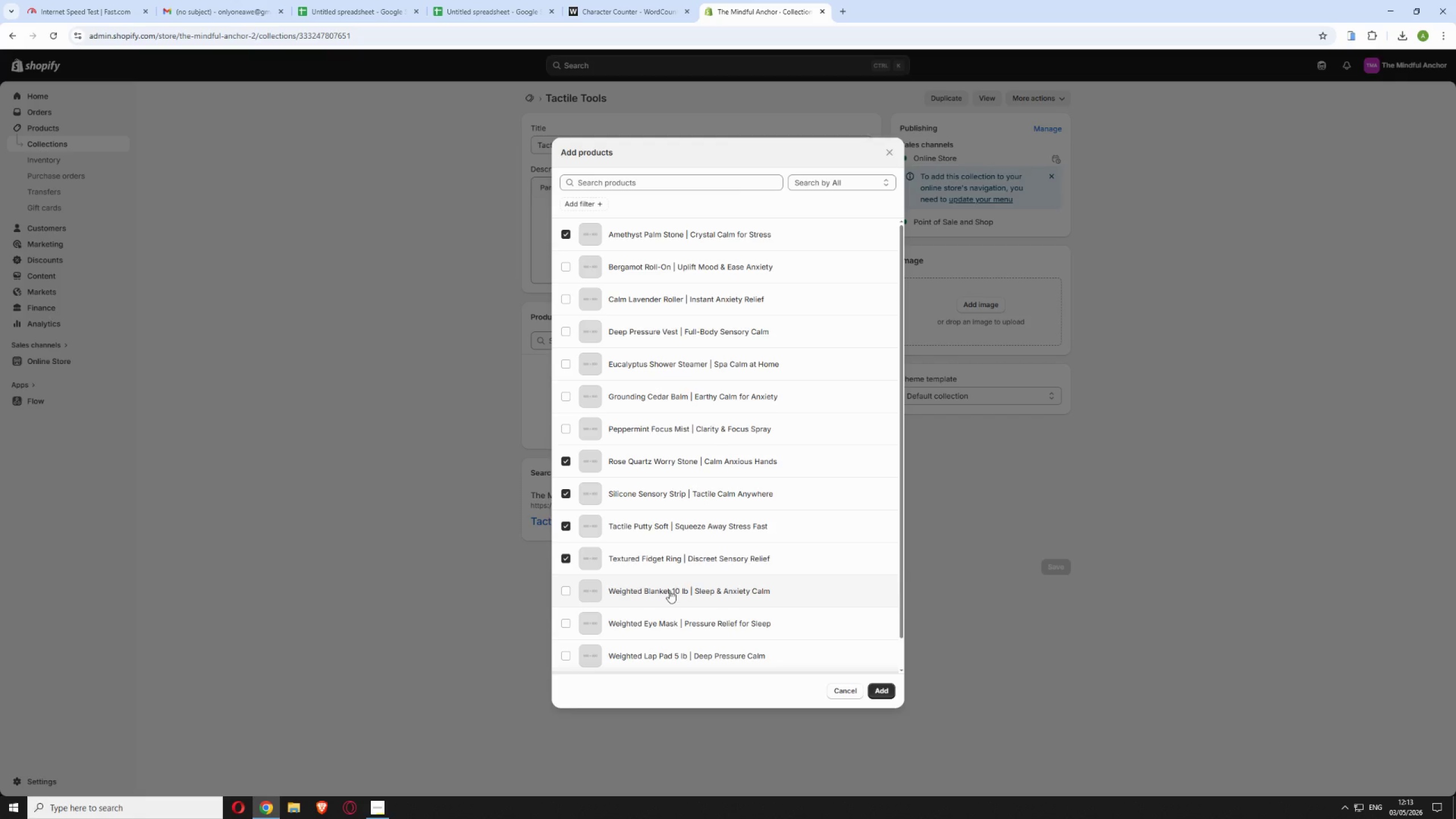 
scroll: coordinate [697, 603], scroll_direction: down, amount: 2.0
 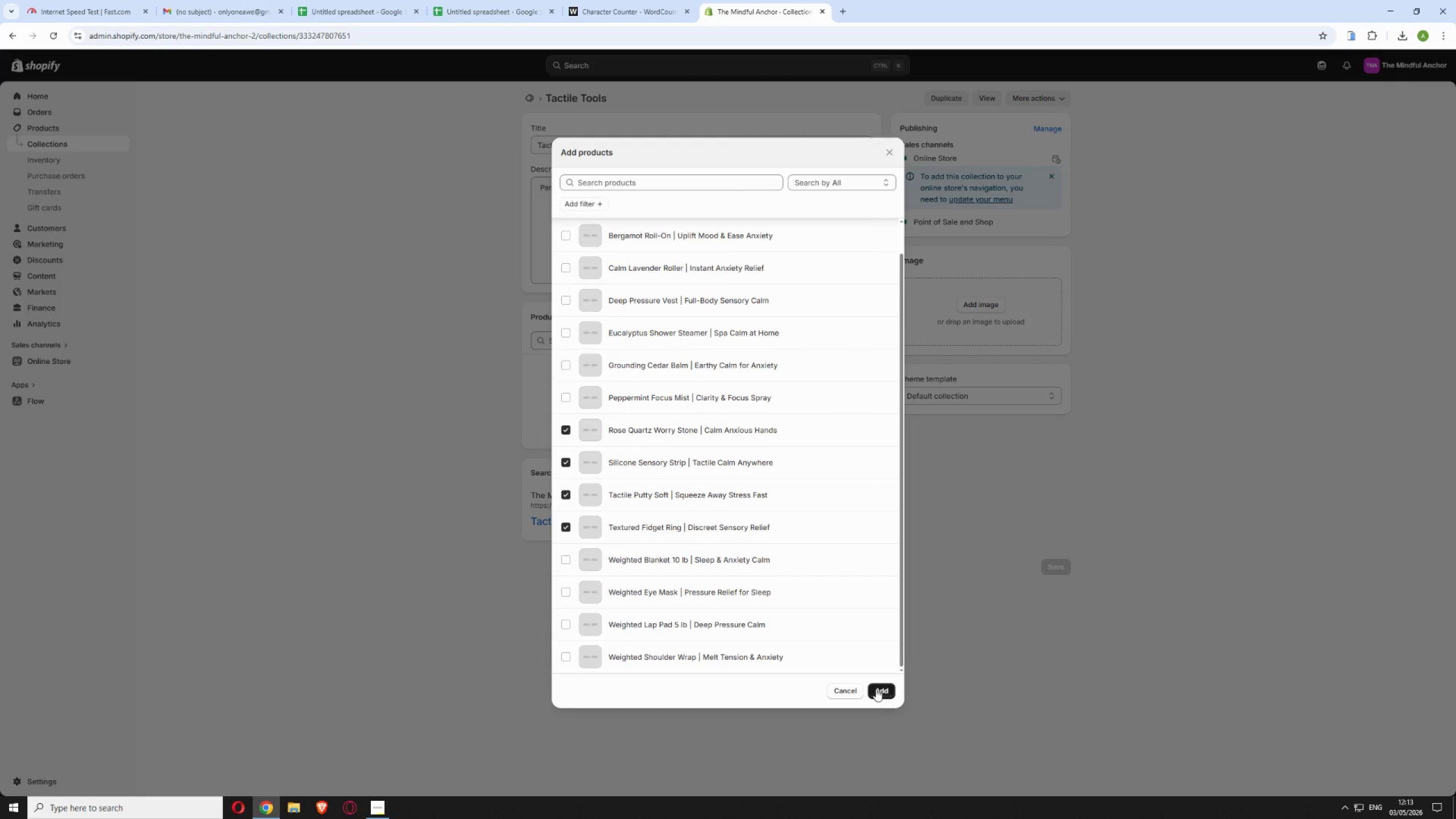 
left_click([876, 689])
 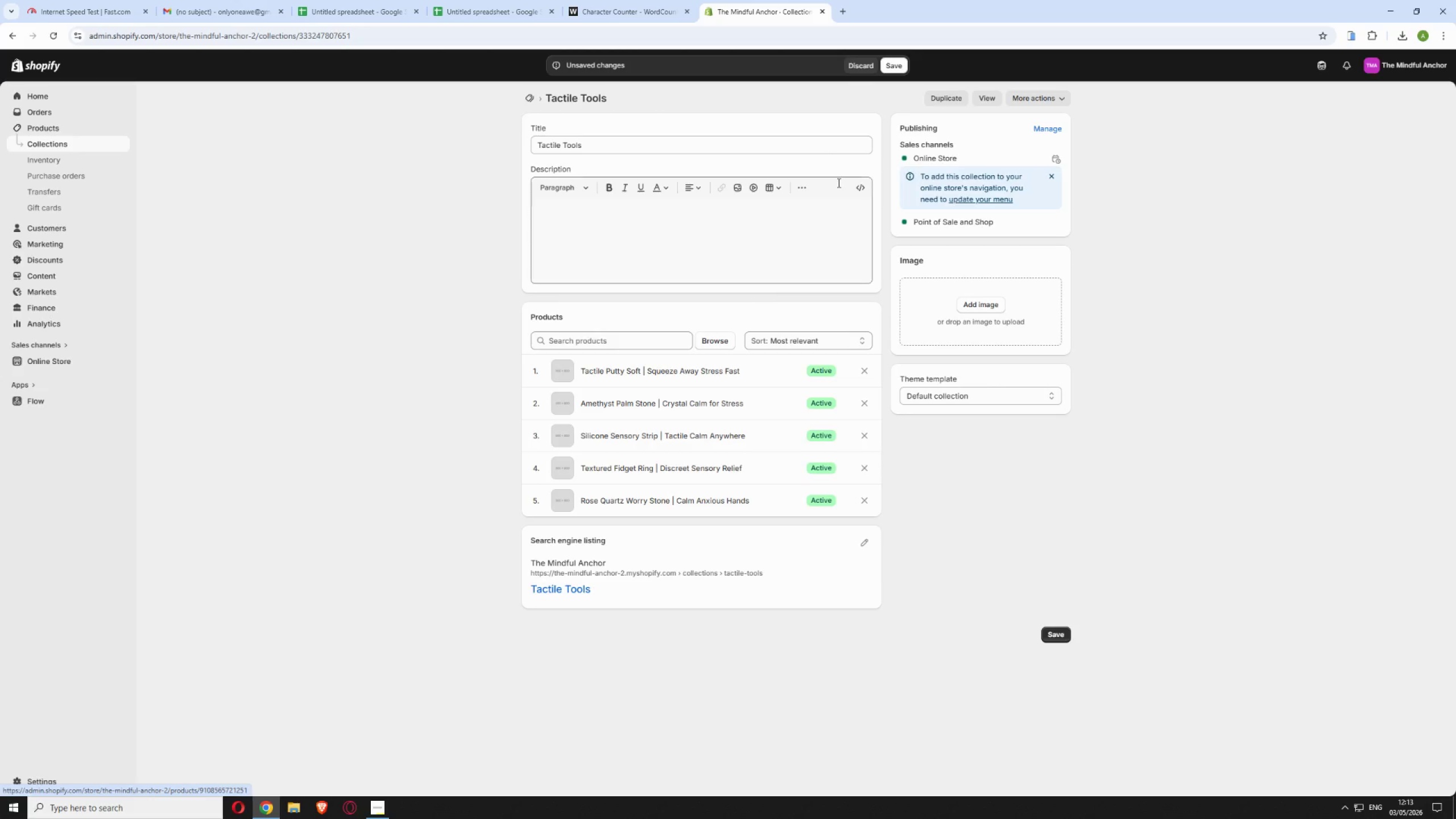 
left_click([888, 67])
 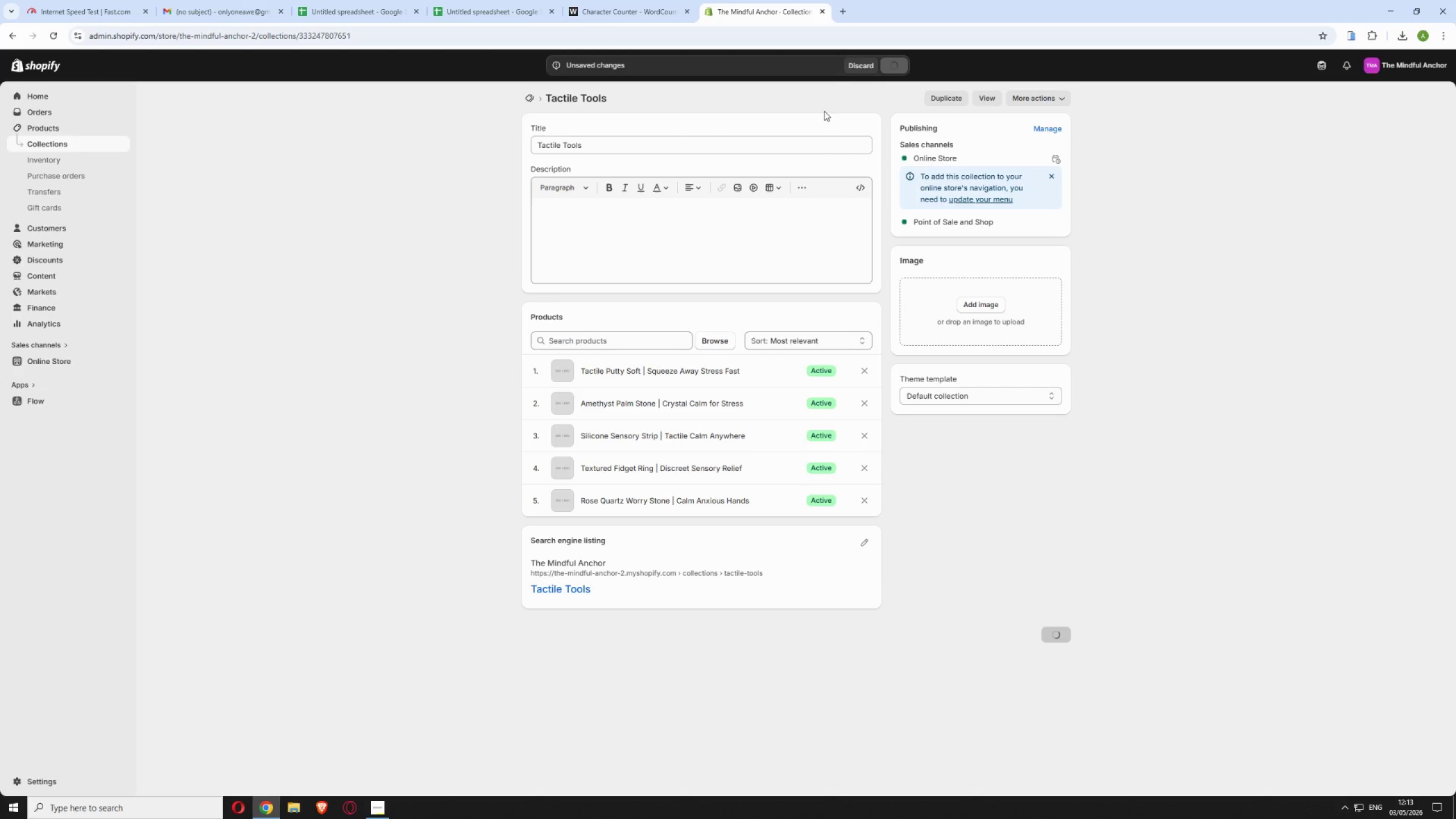 
mouse_move([795, 125])
 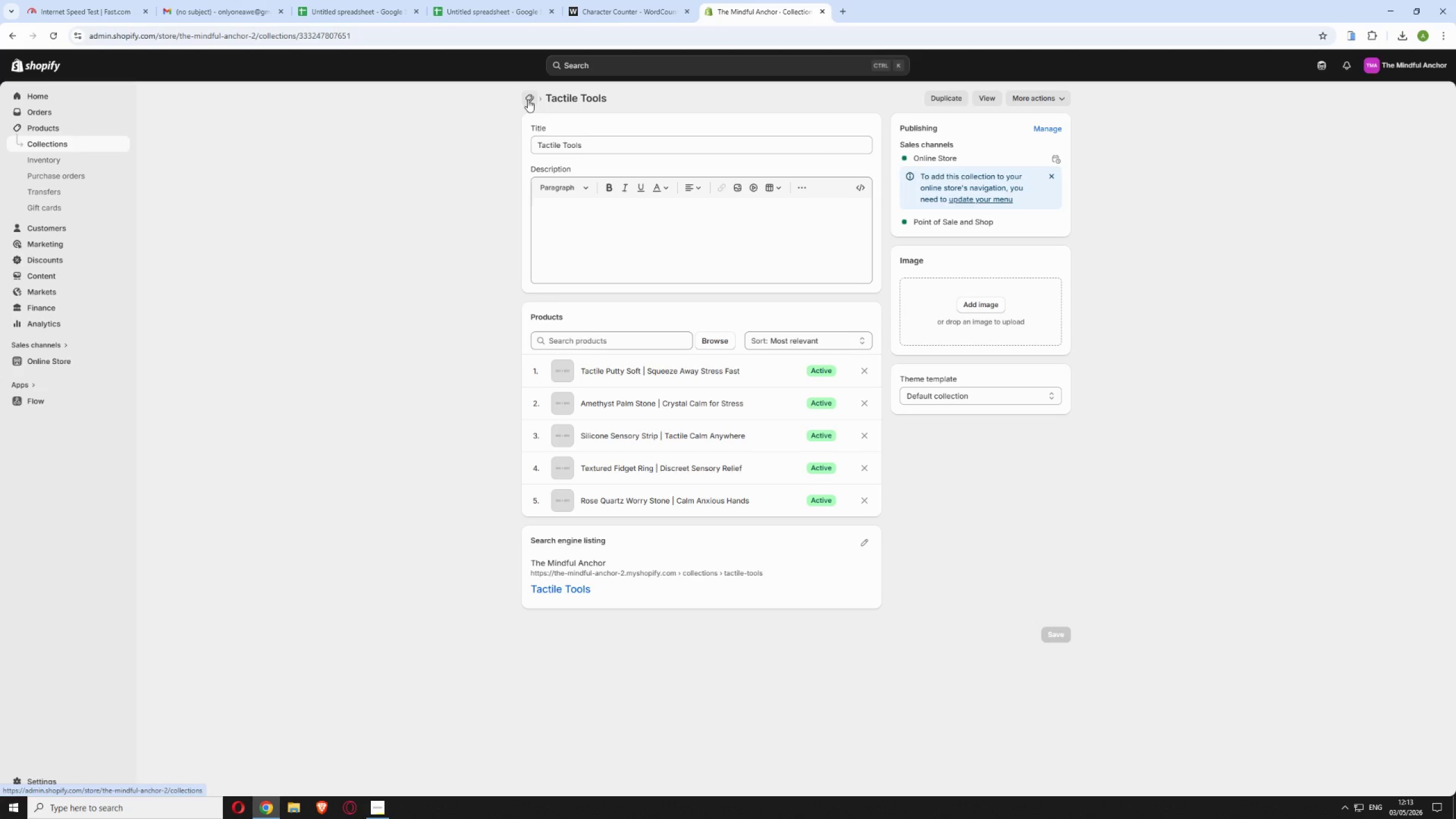 
left_click([528, 100])
 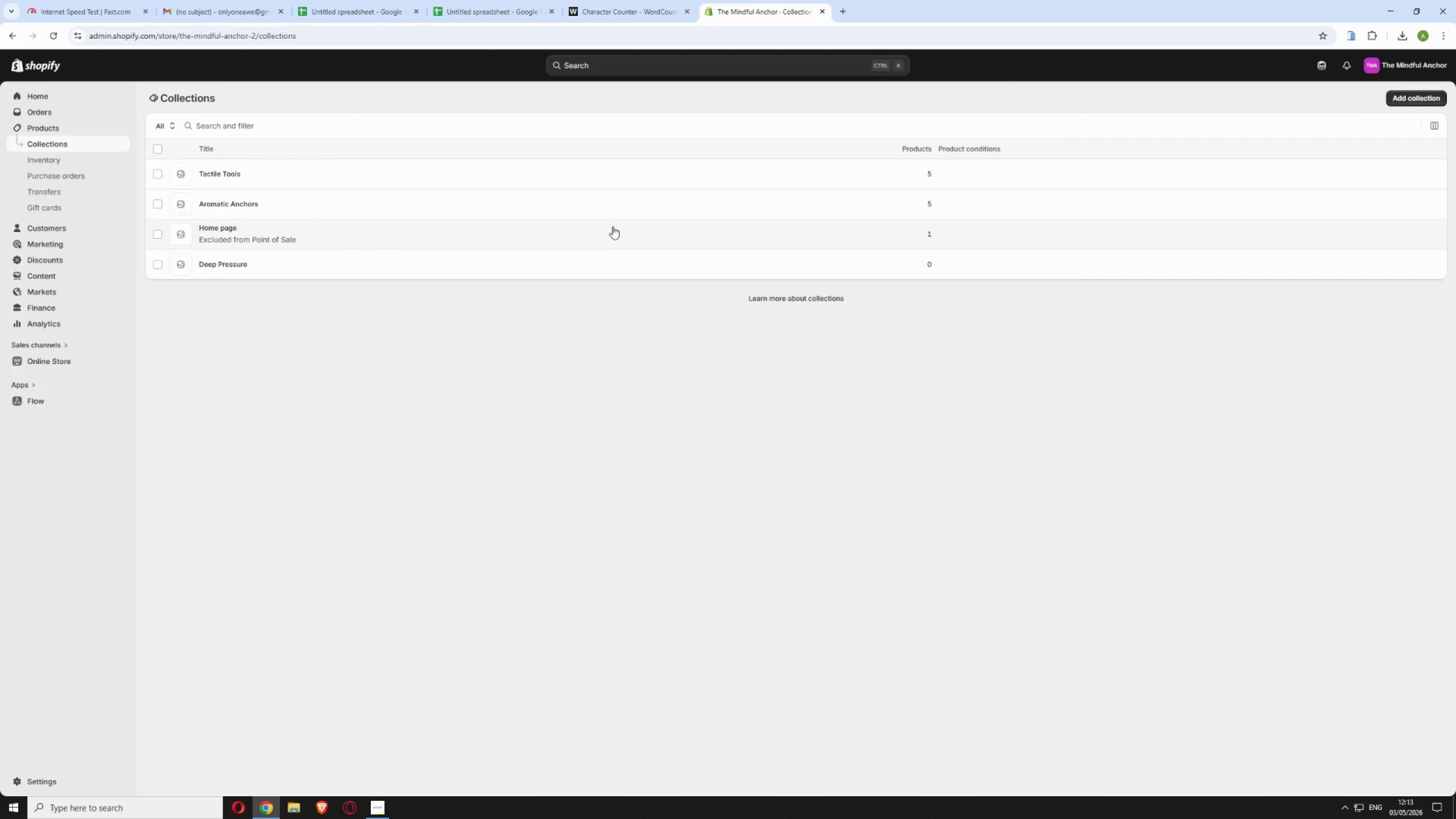 
wait(6.02)
 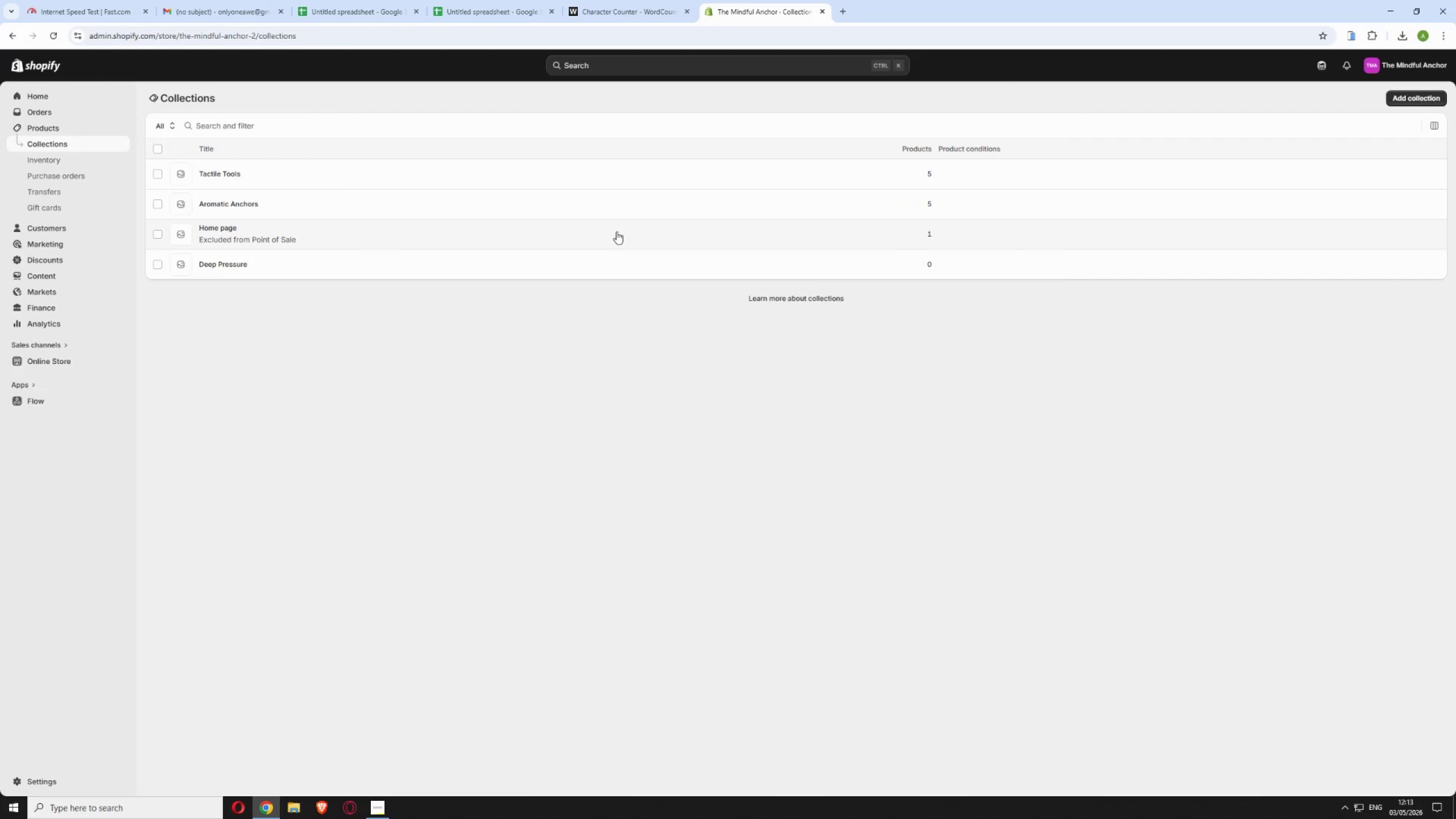 
left_click([457, 263])
 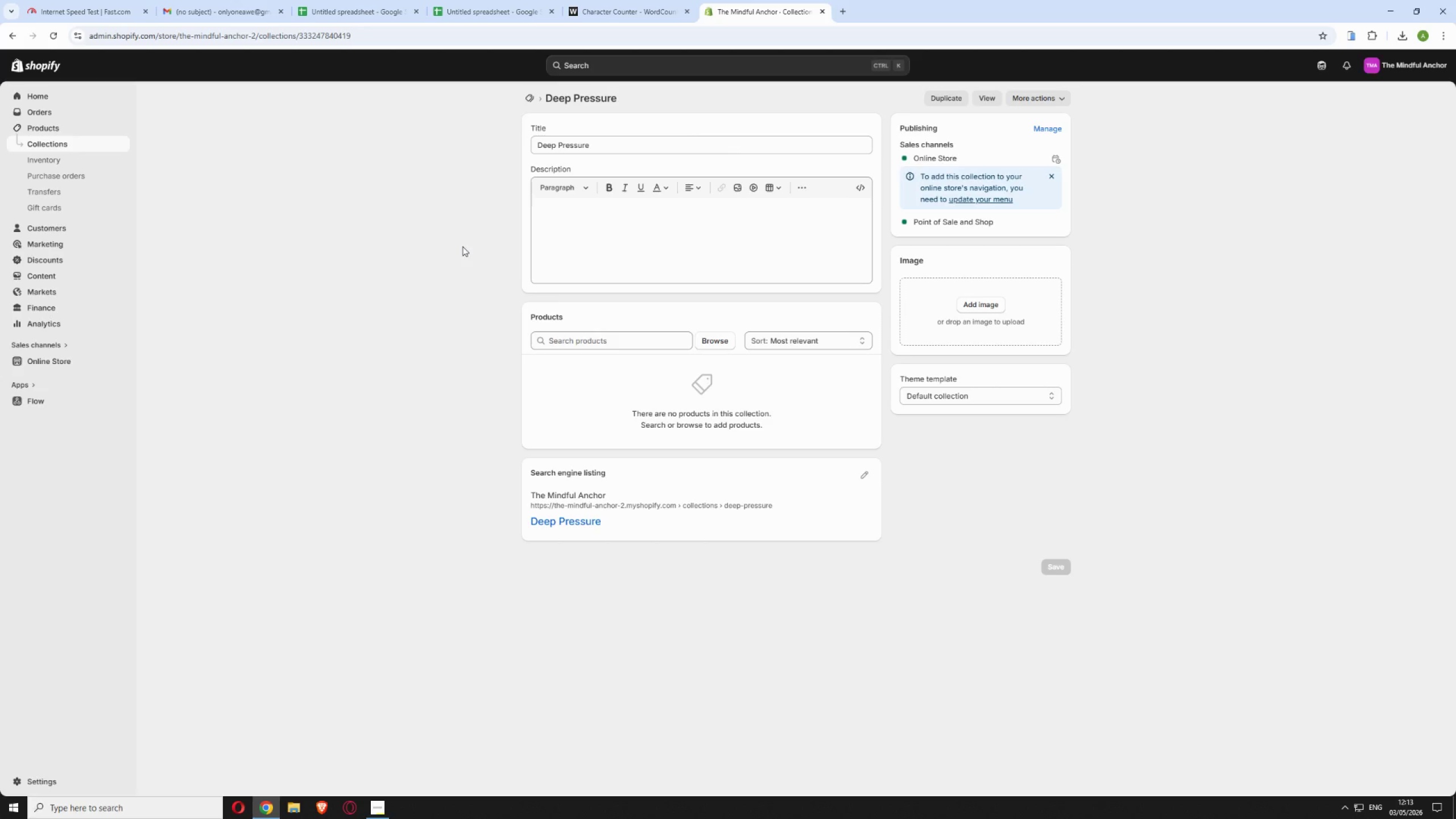 
wait(9.44)
 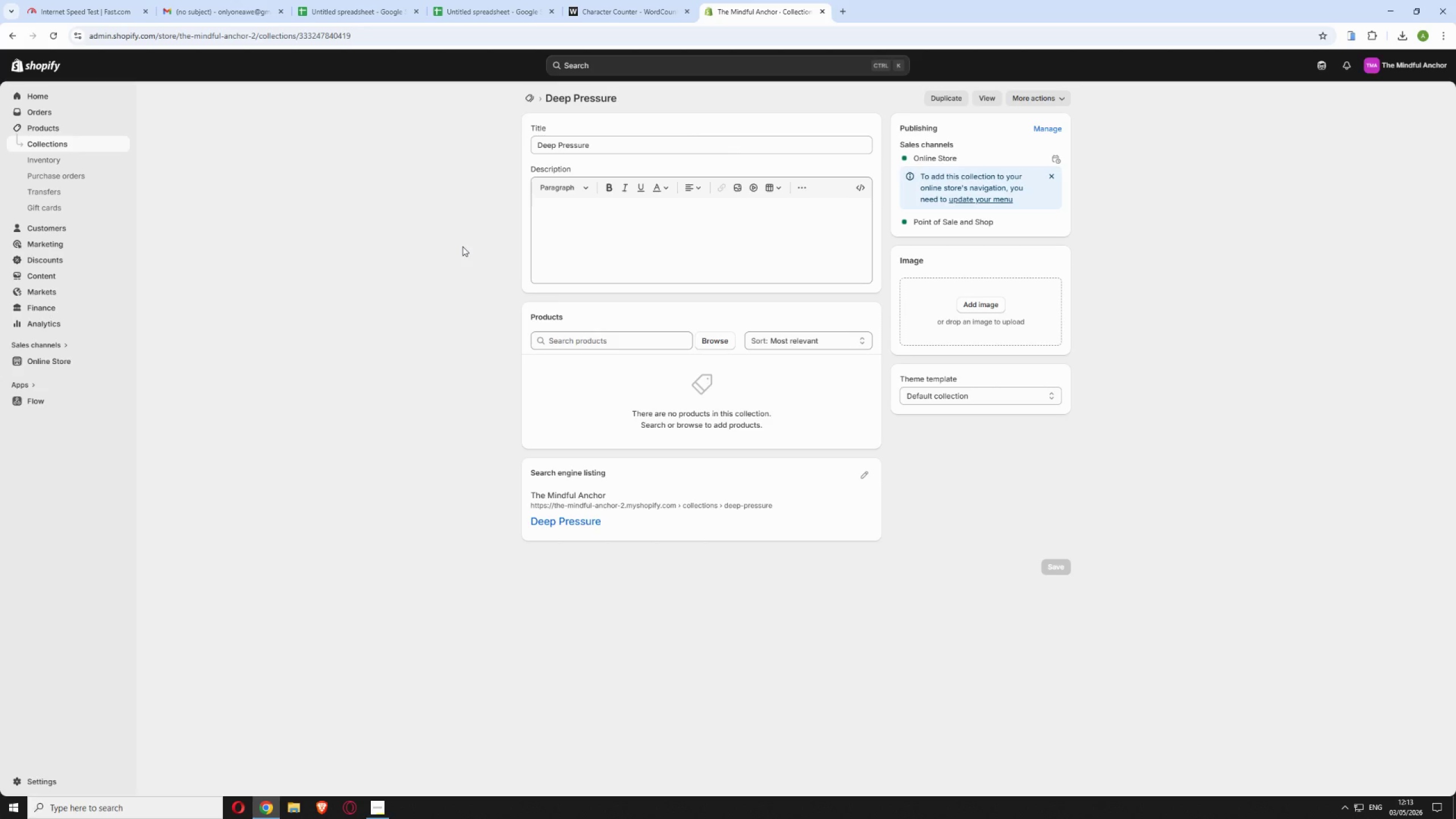 
left_click([722, 335])
 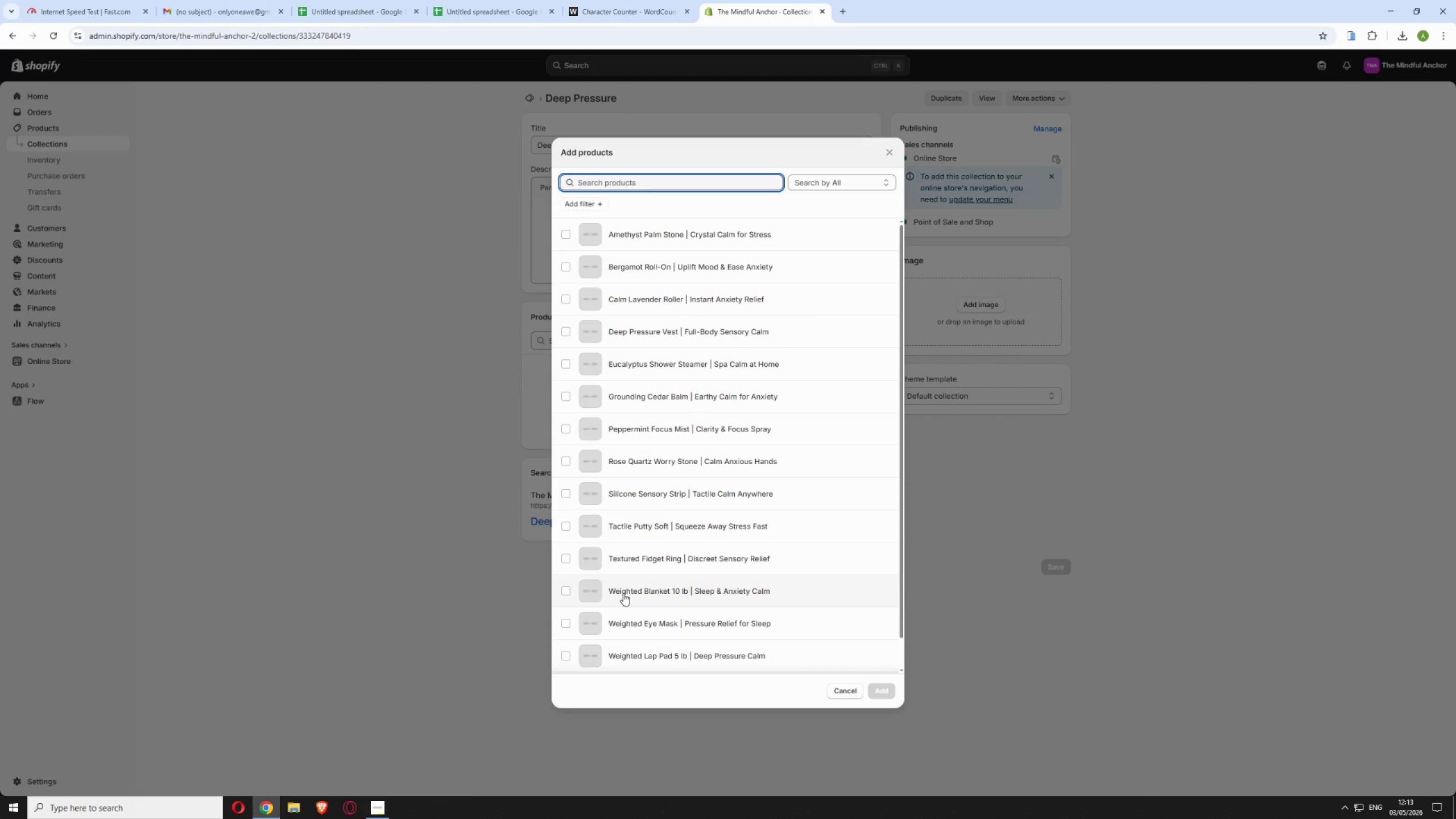 
scroll: coordinate [620, 589], scroll_direction: down, amount: 2.0
 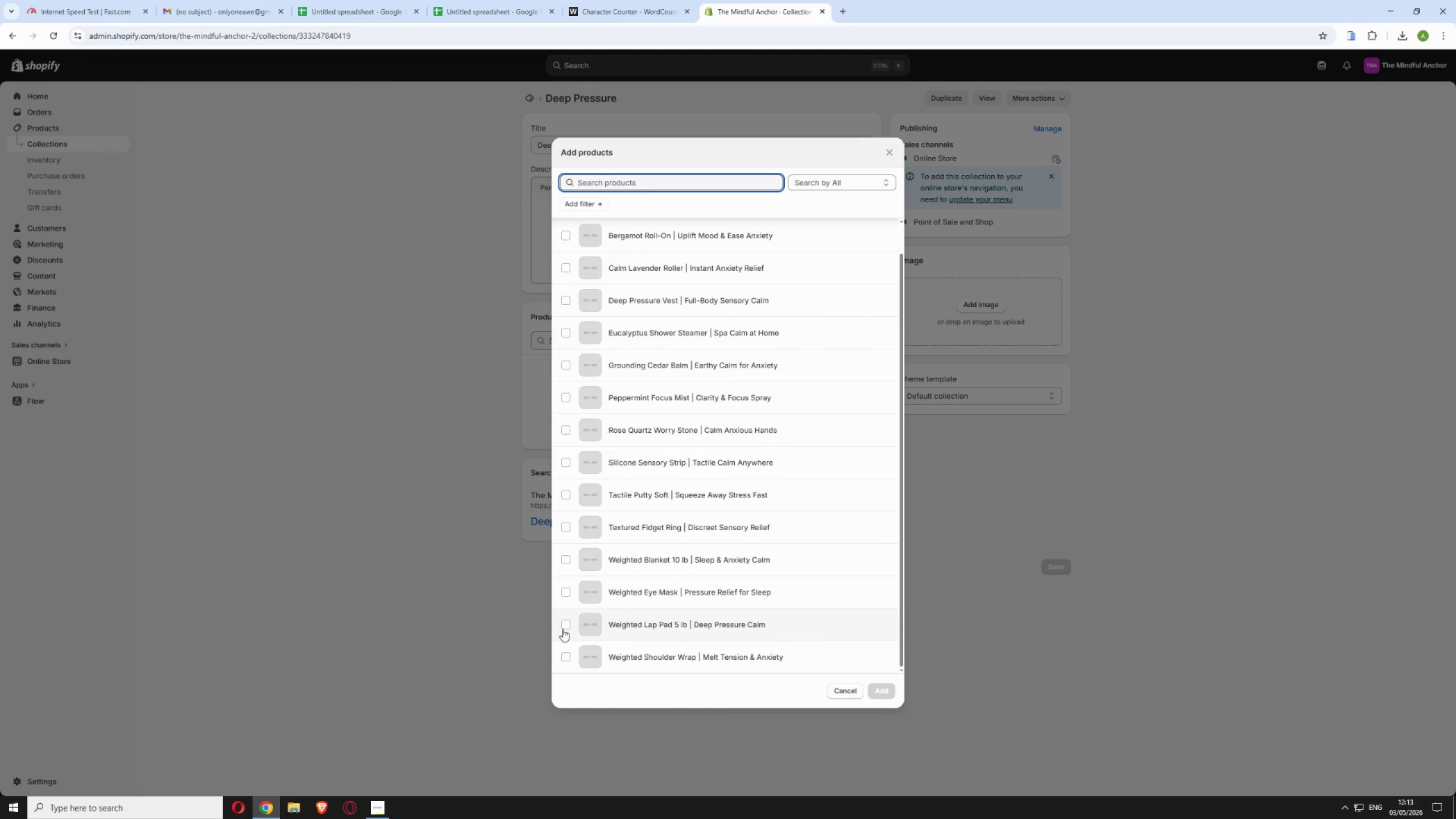 
left_click([564, 623])
 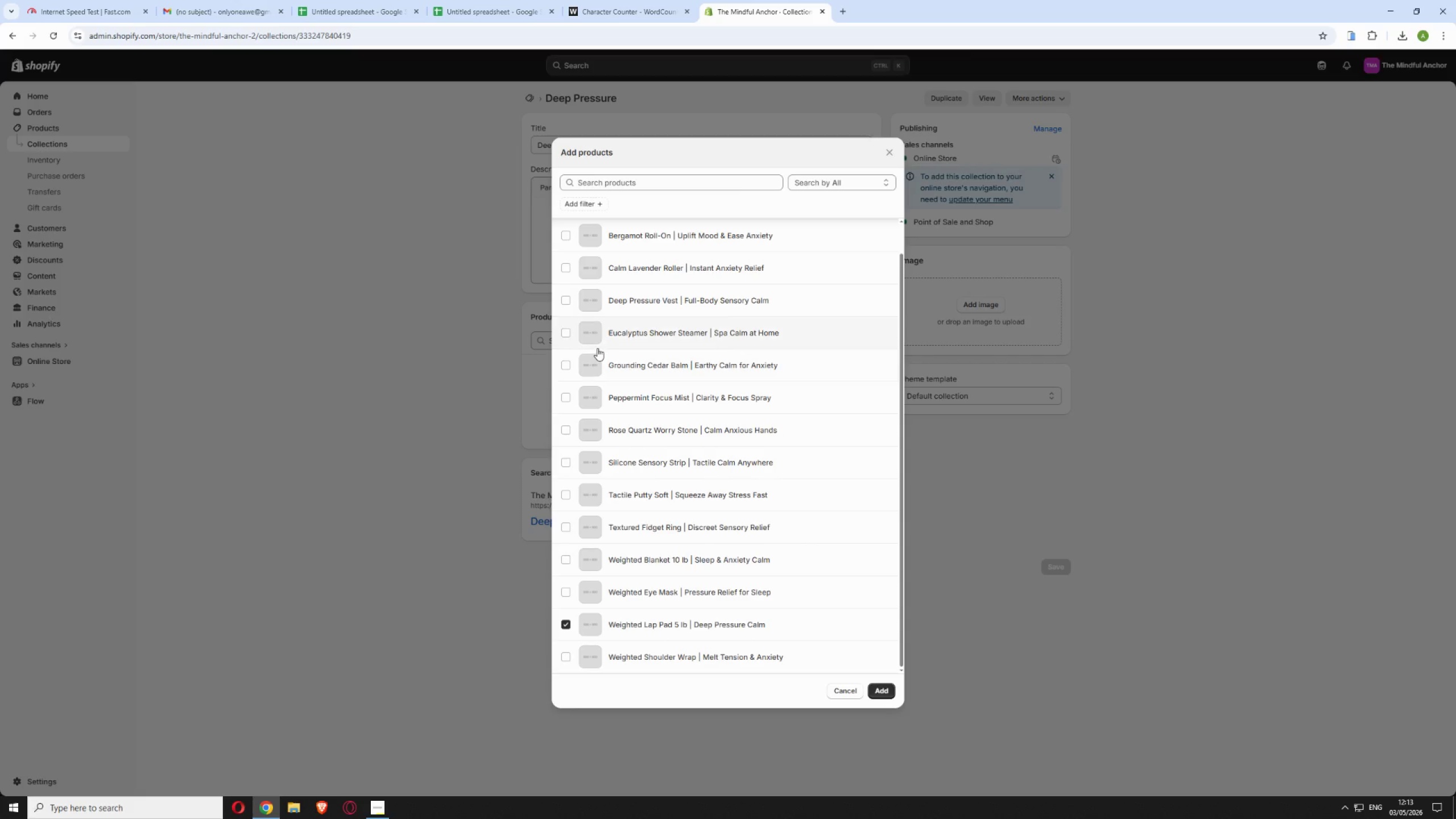 
left_click([567, 302])
 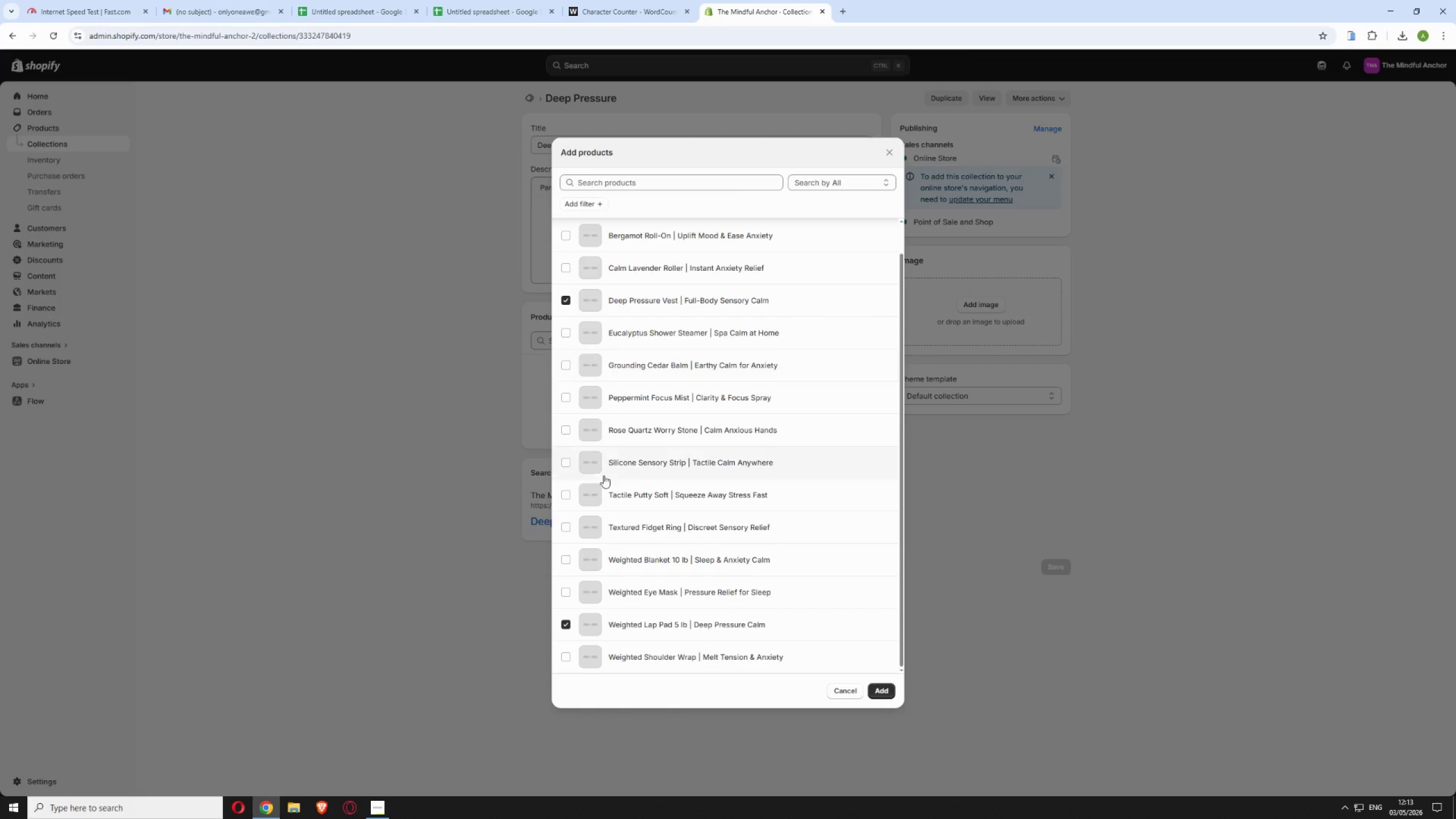 
wait(5.34)
 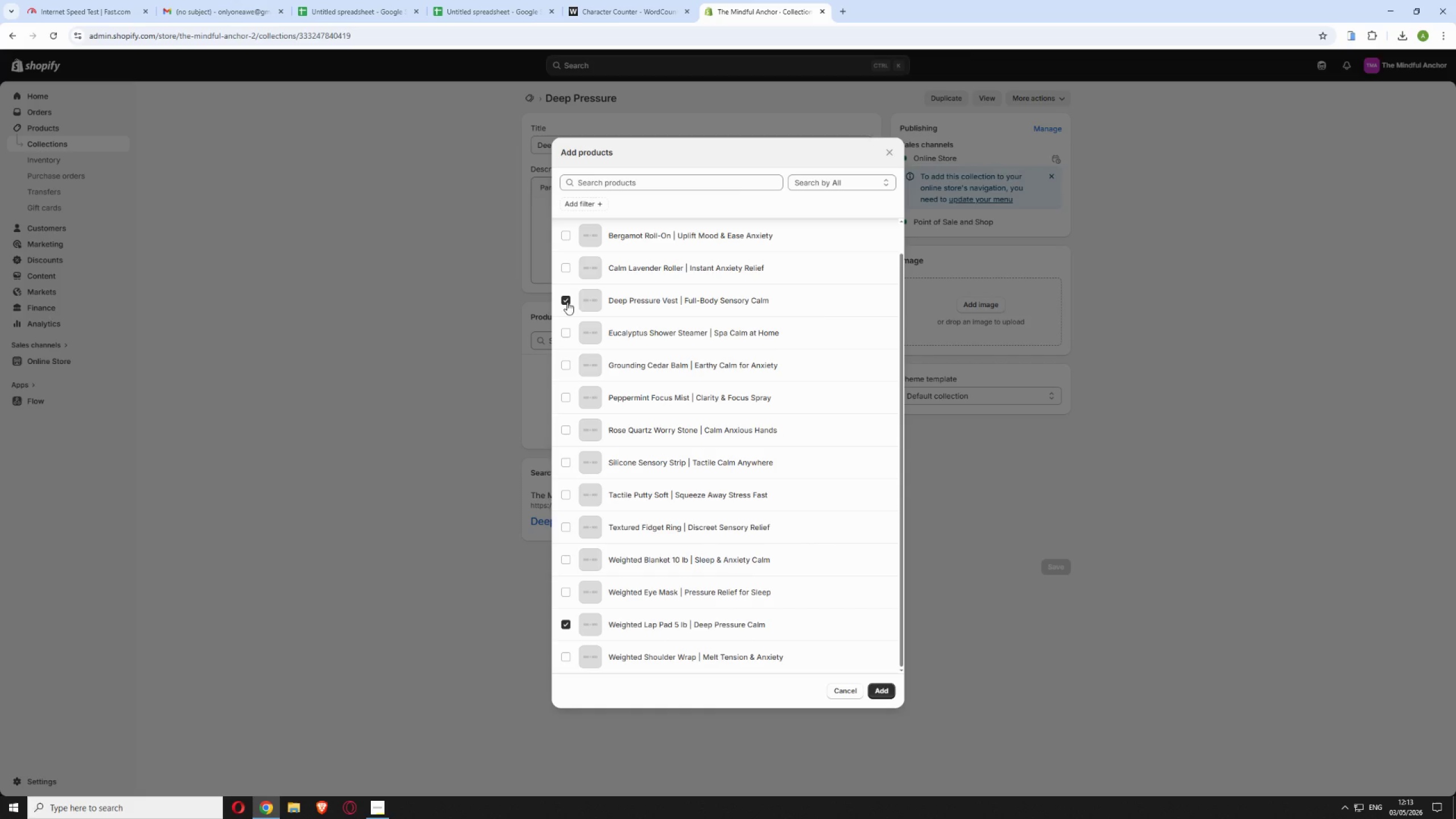 
left_click([569, 594])
 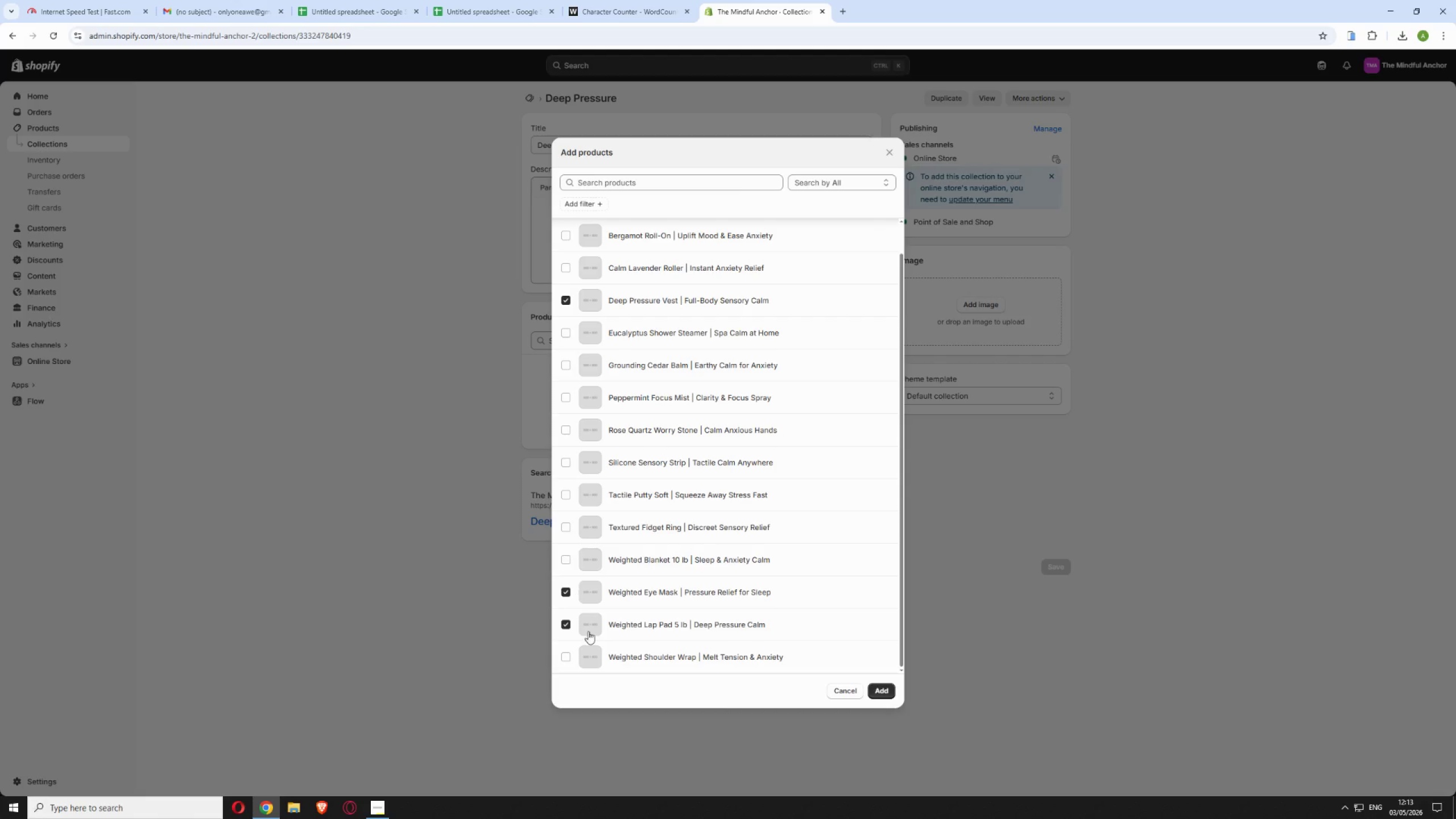 
left_click([565, 656])
 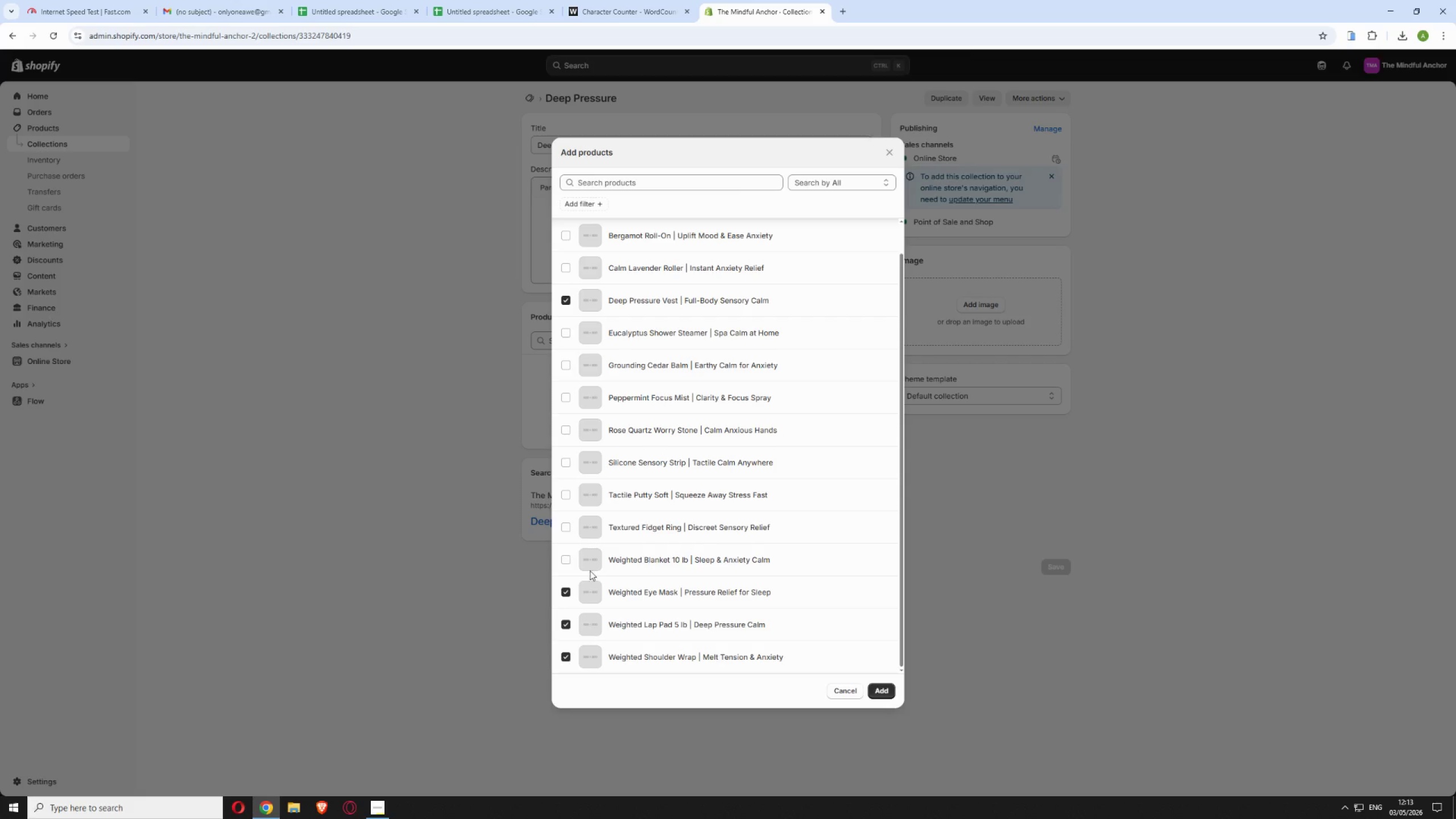 
left_click([564, 562])
 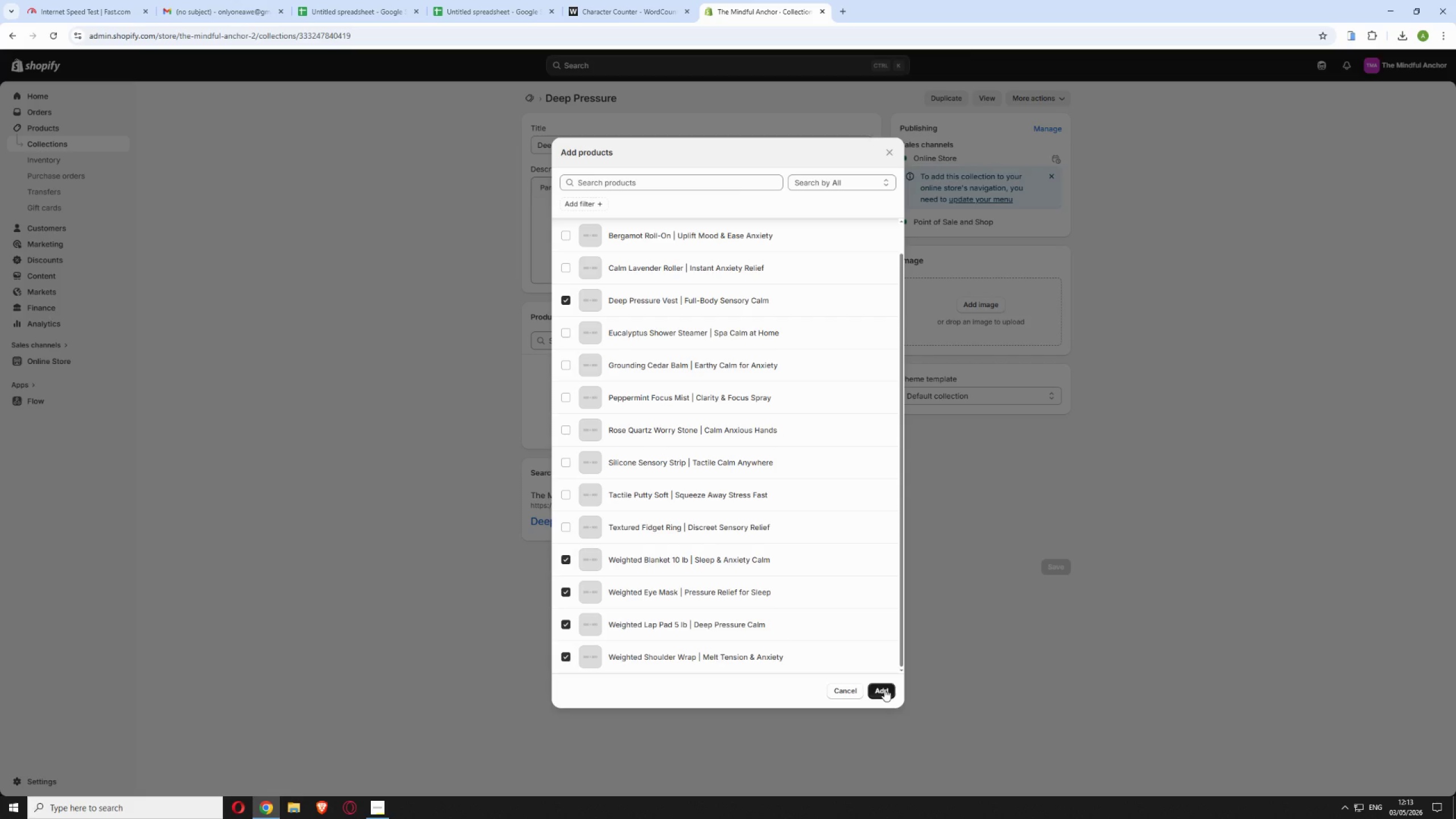 
left_click([886, 693])
 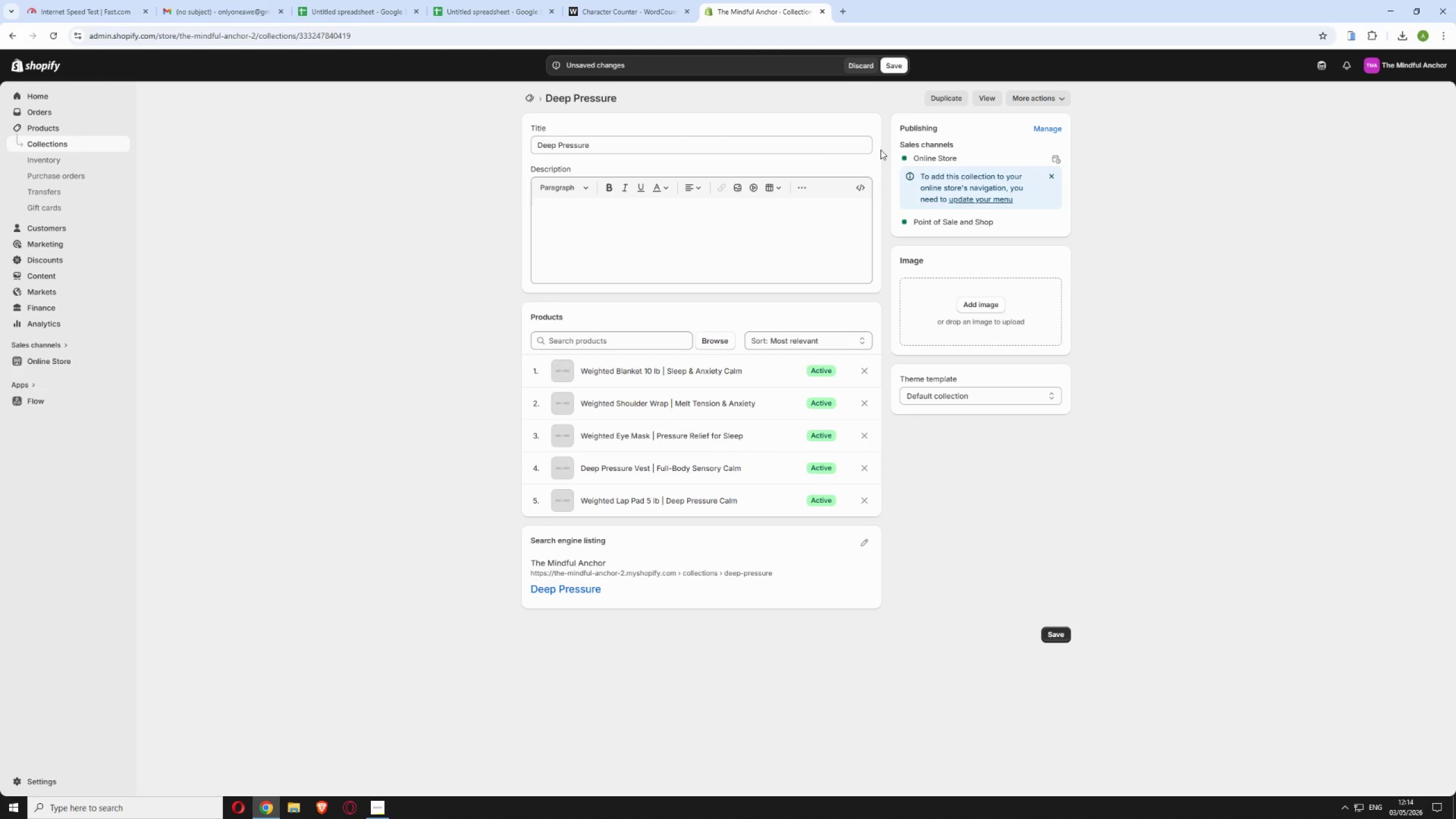 
left_click([894, 65])
 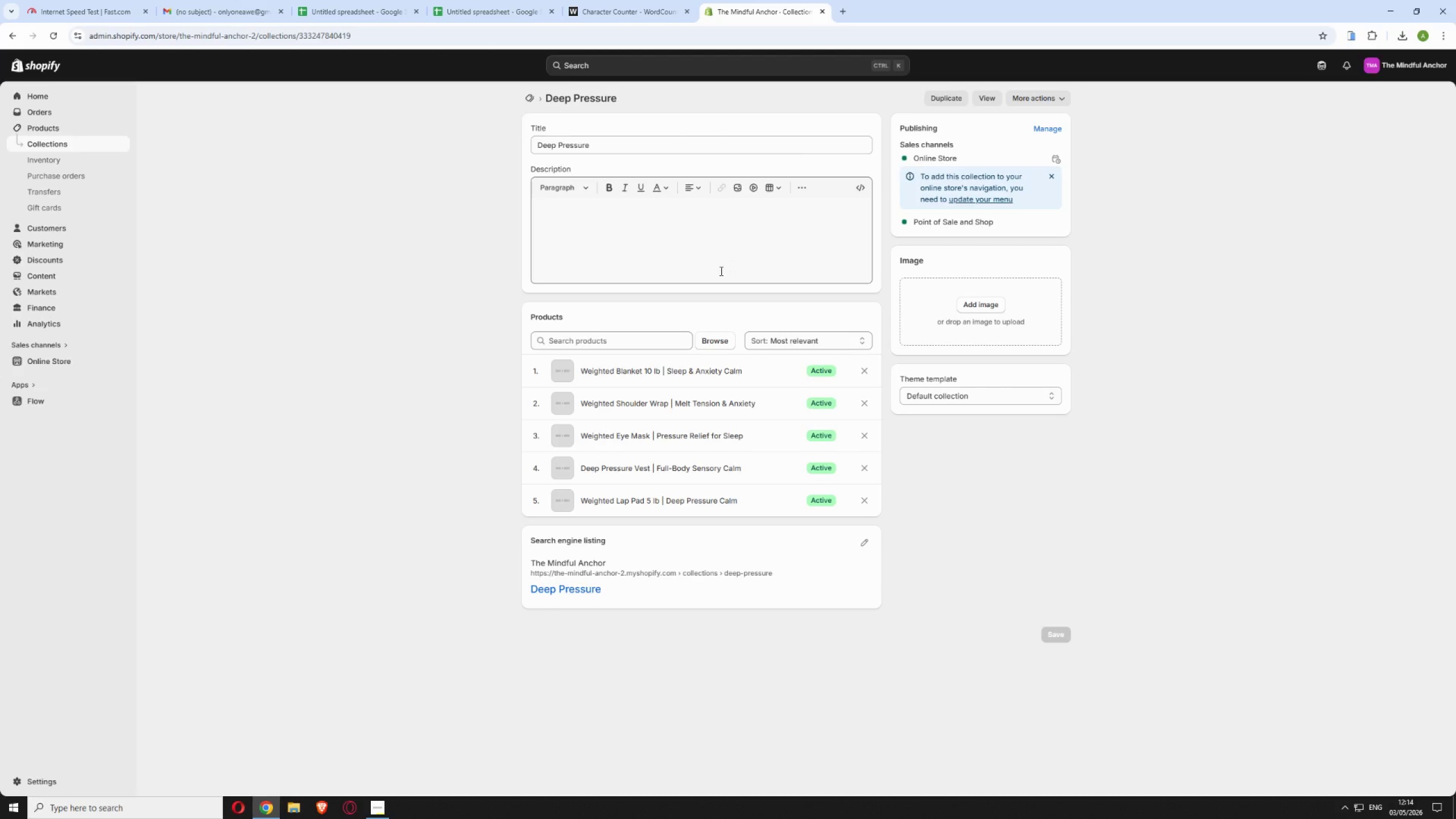 
wait(19.33)
 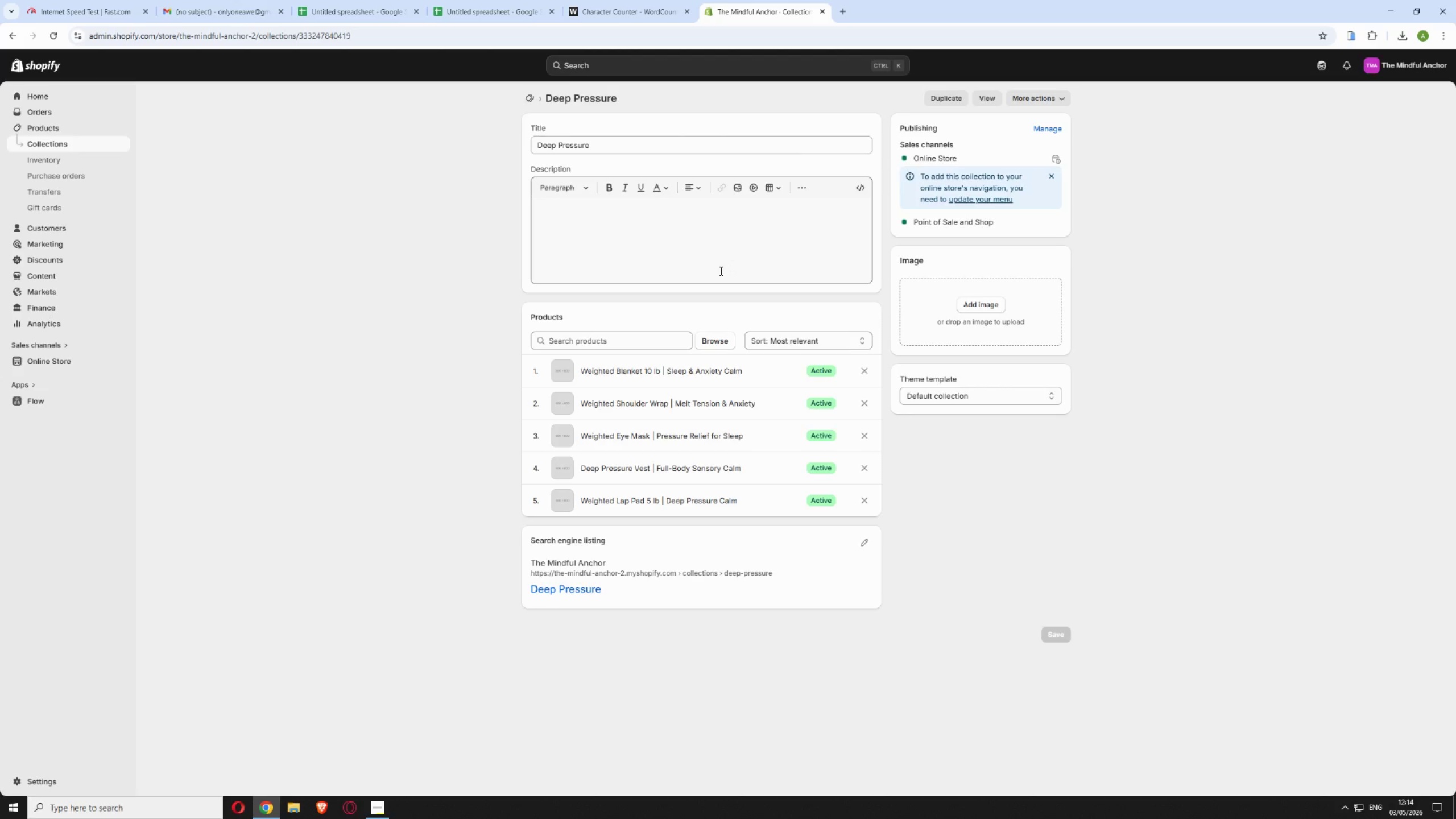 
left_click([374, 807])